 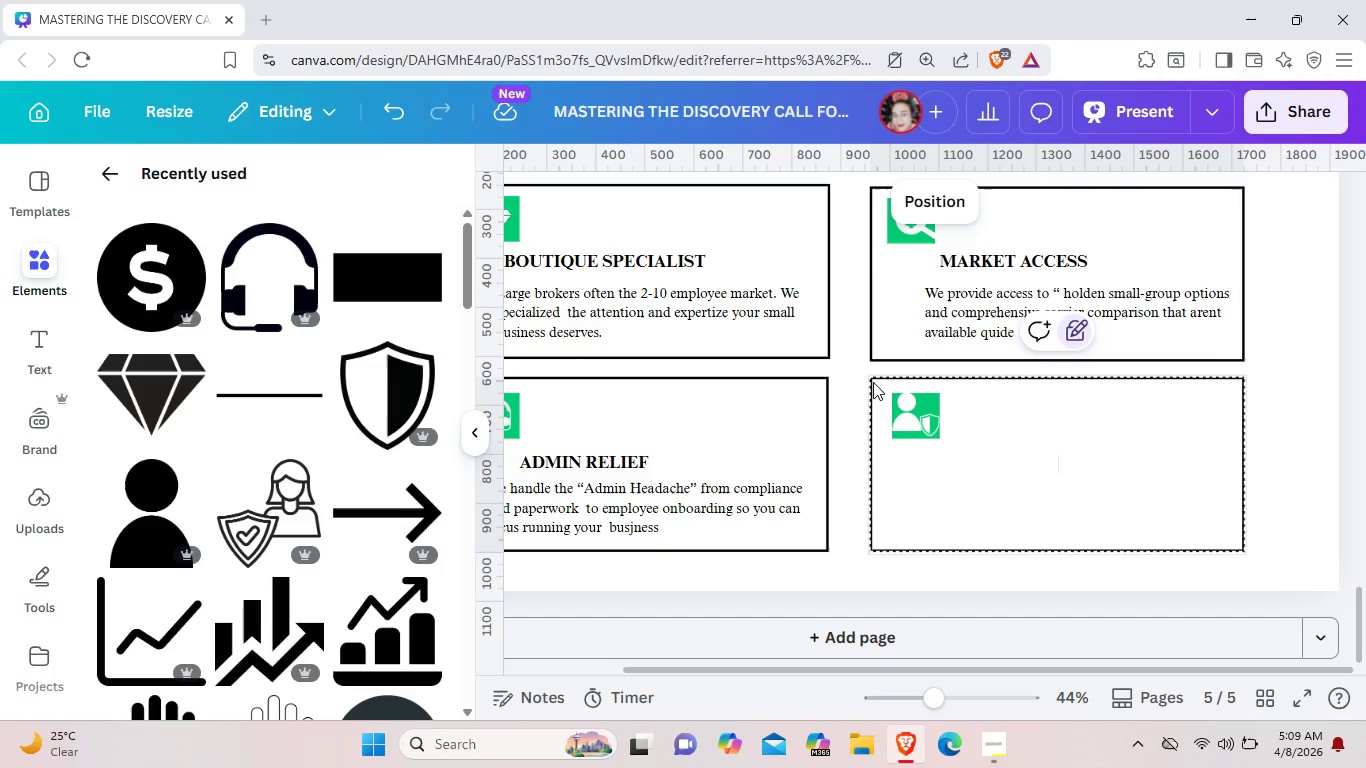 
left_click([909, 420])
 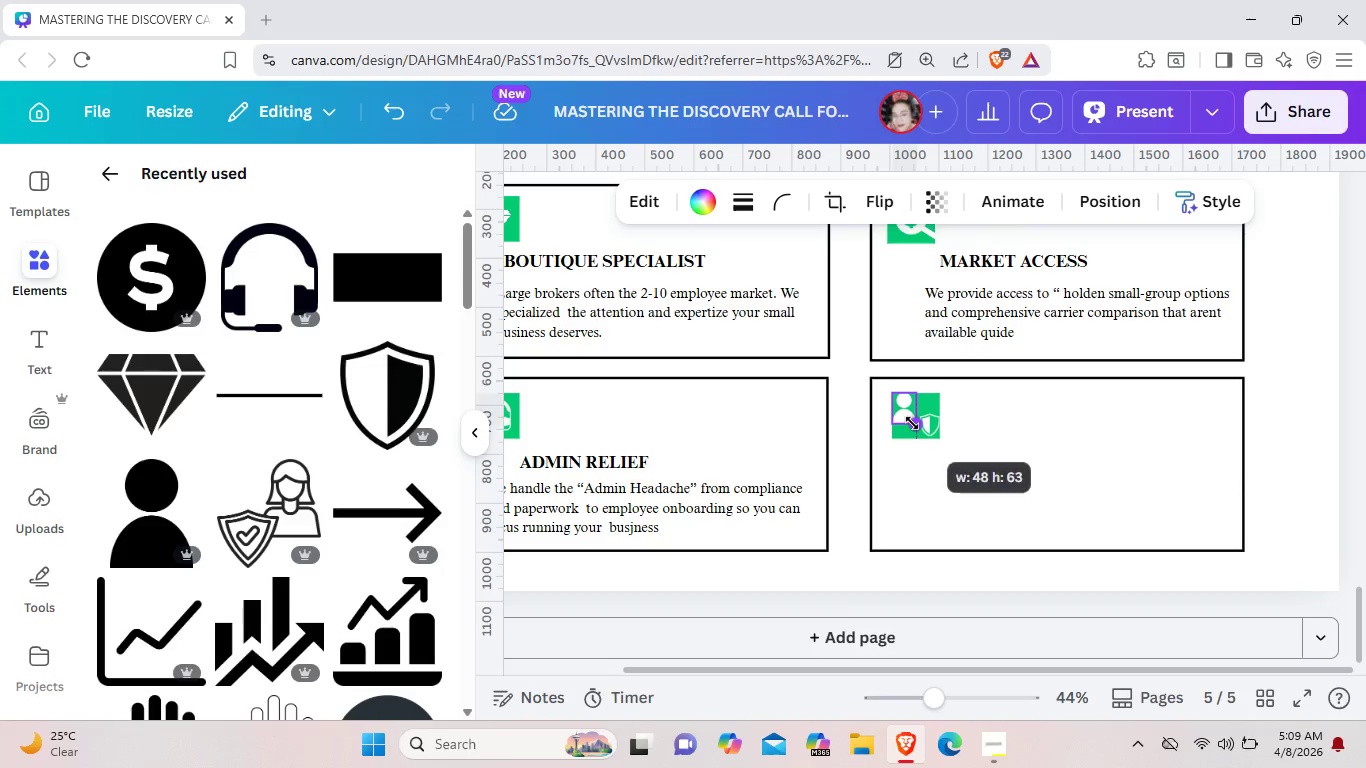 
left_click_drag(start_coordinate=[920, 432], to_coordinate=[912, 423])
 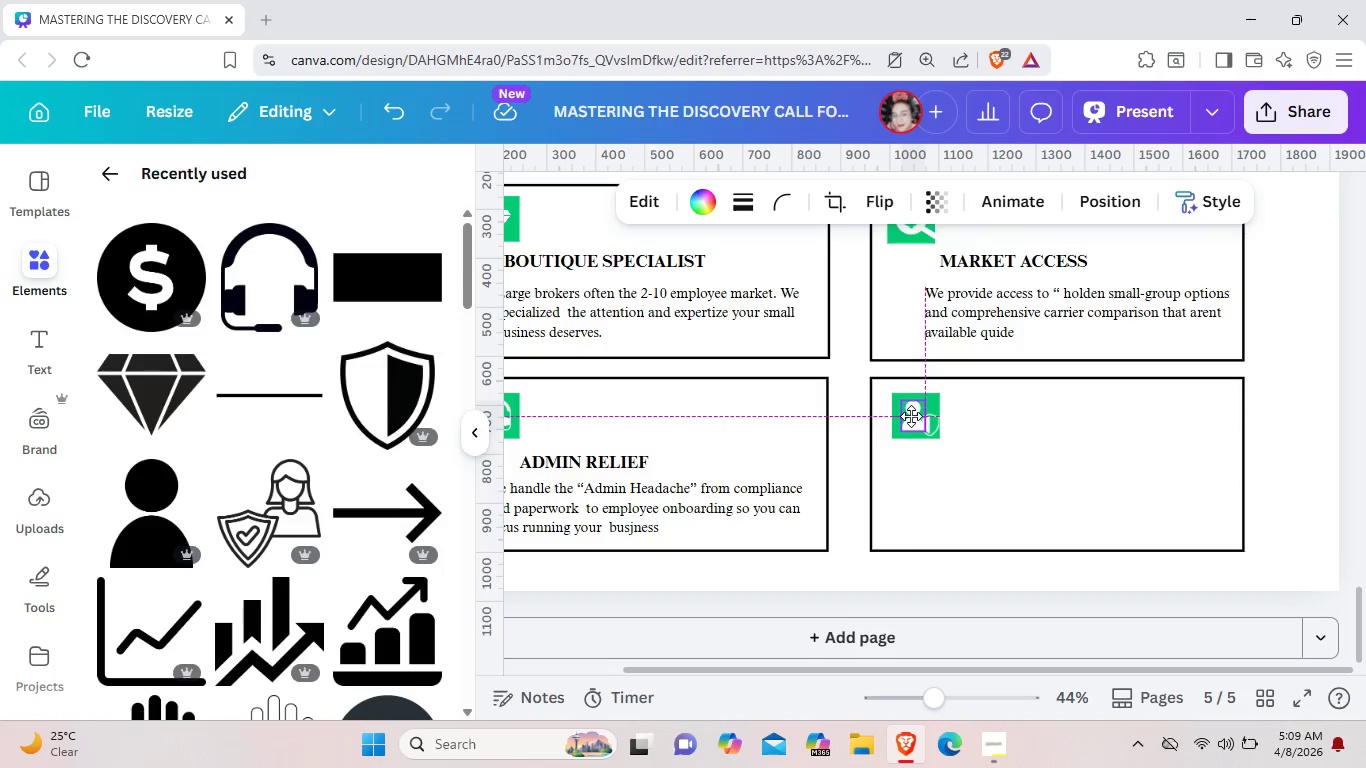 
left_click_drag(start_coordinate=[905, 407], to_coordinate=[909, 415])
 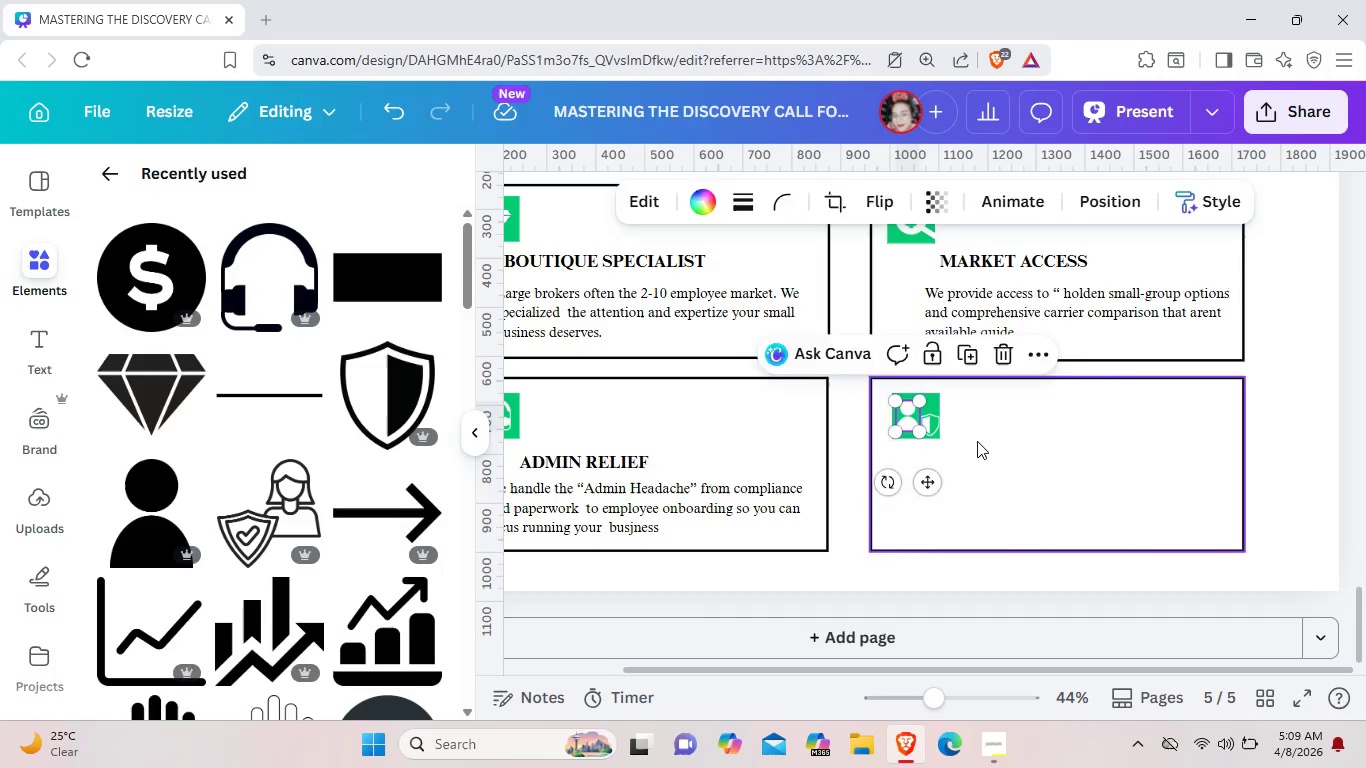 
left_click([977, 441])
 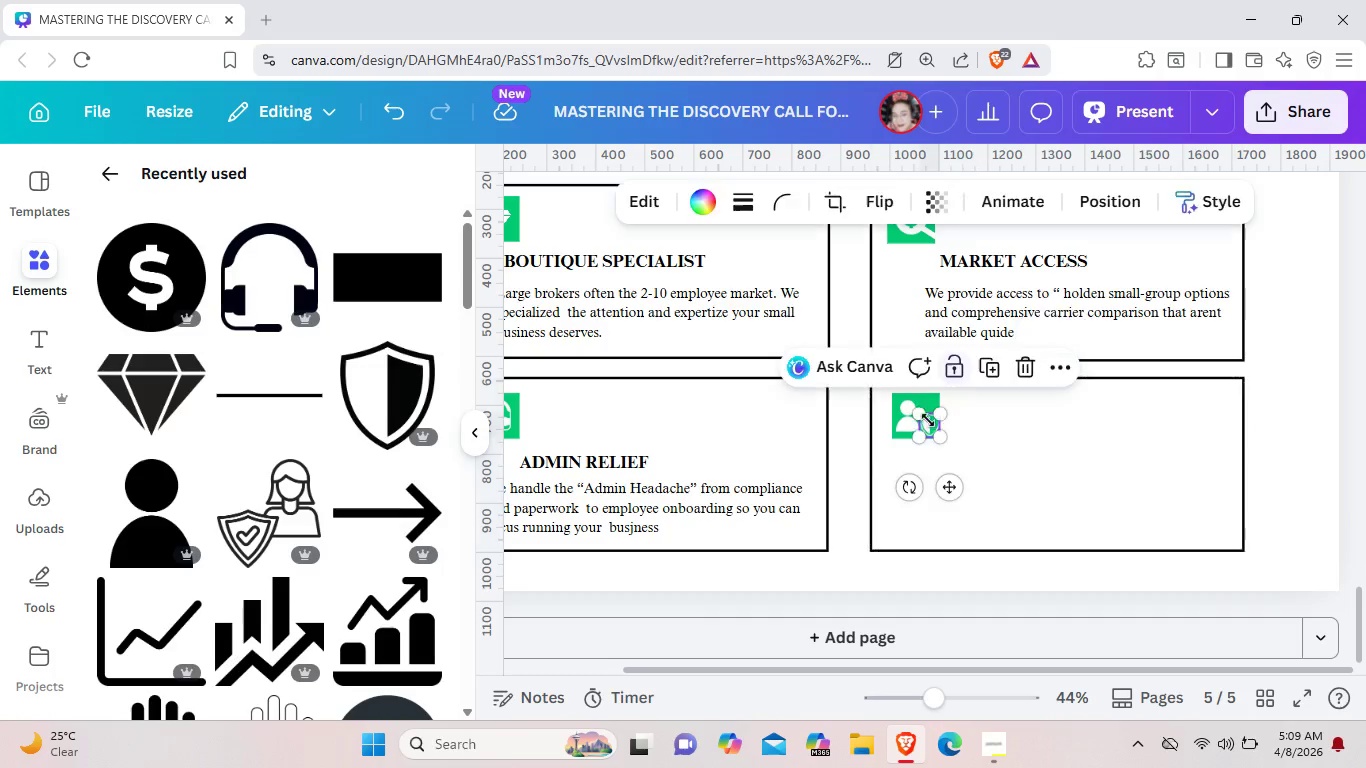 
left_click_drag(start_coordinate=[930, 420], to_coordinate=[925, 420])
 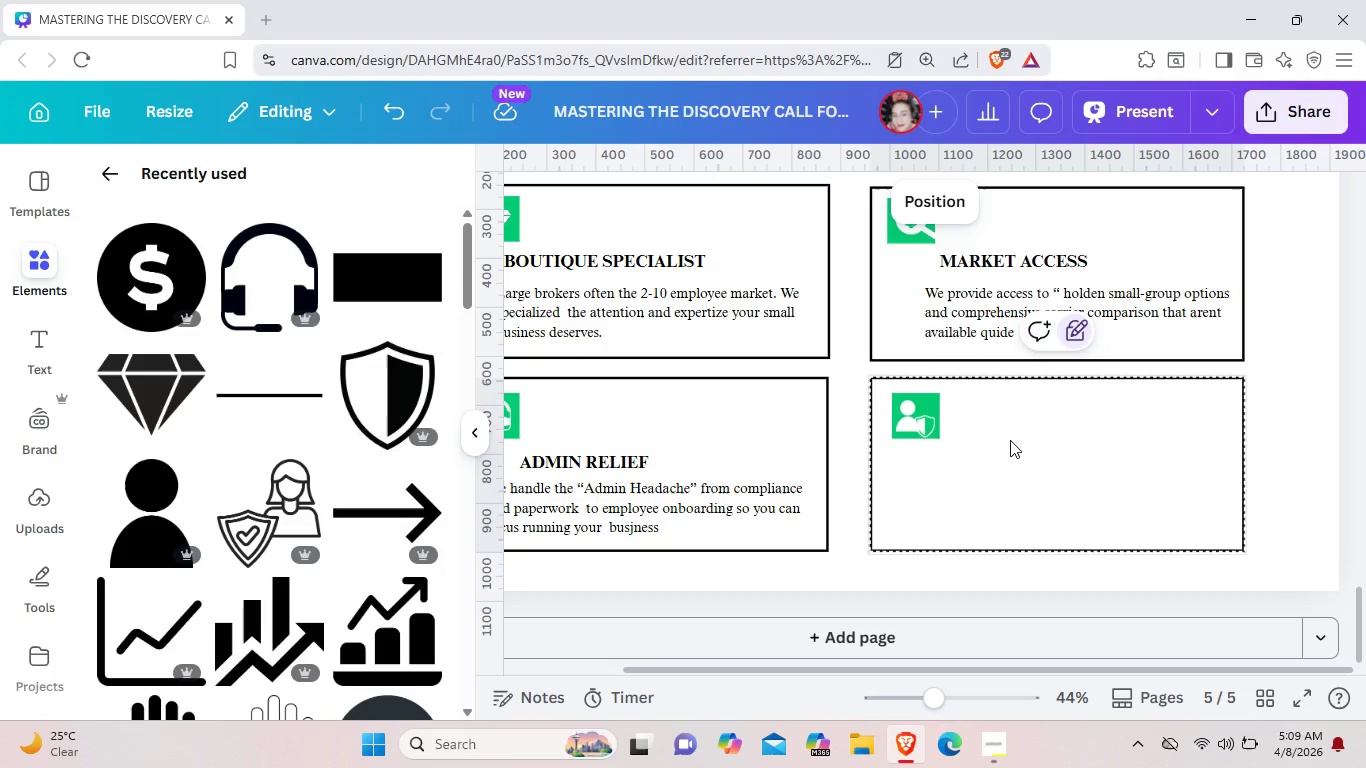 
left_click([1010, 440])
 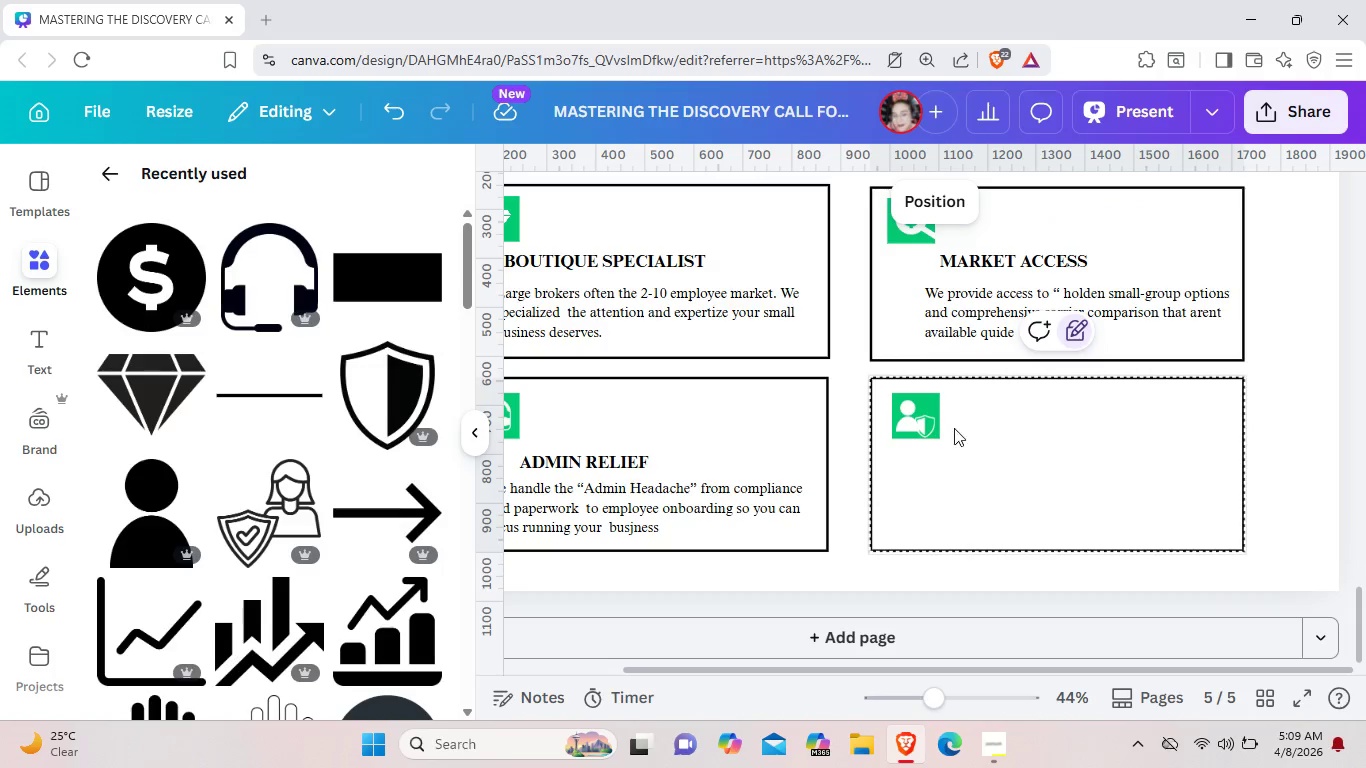 
wait(8.39)
 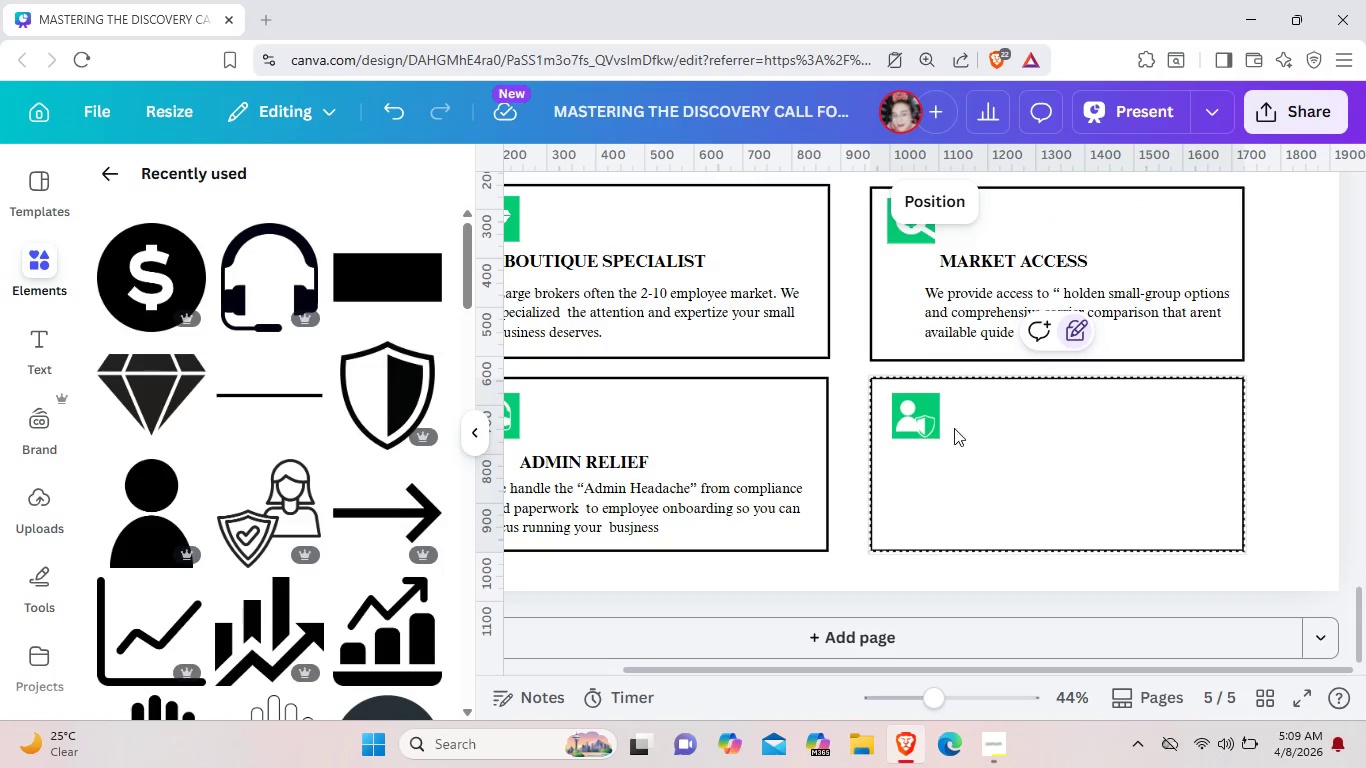 
left_click([1048, 451])
 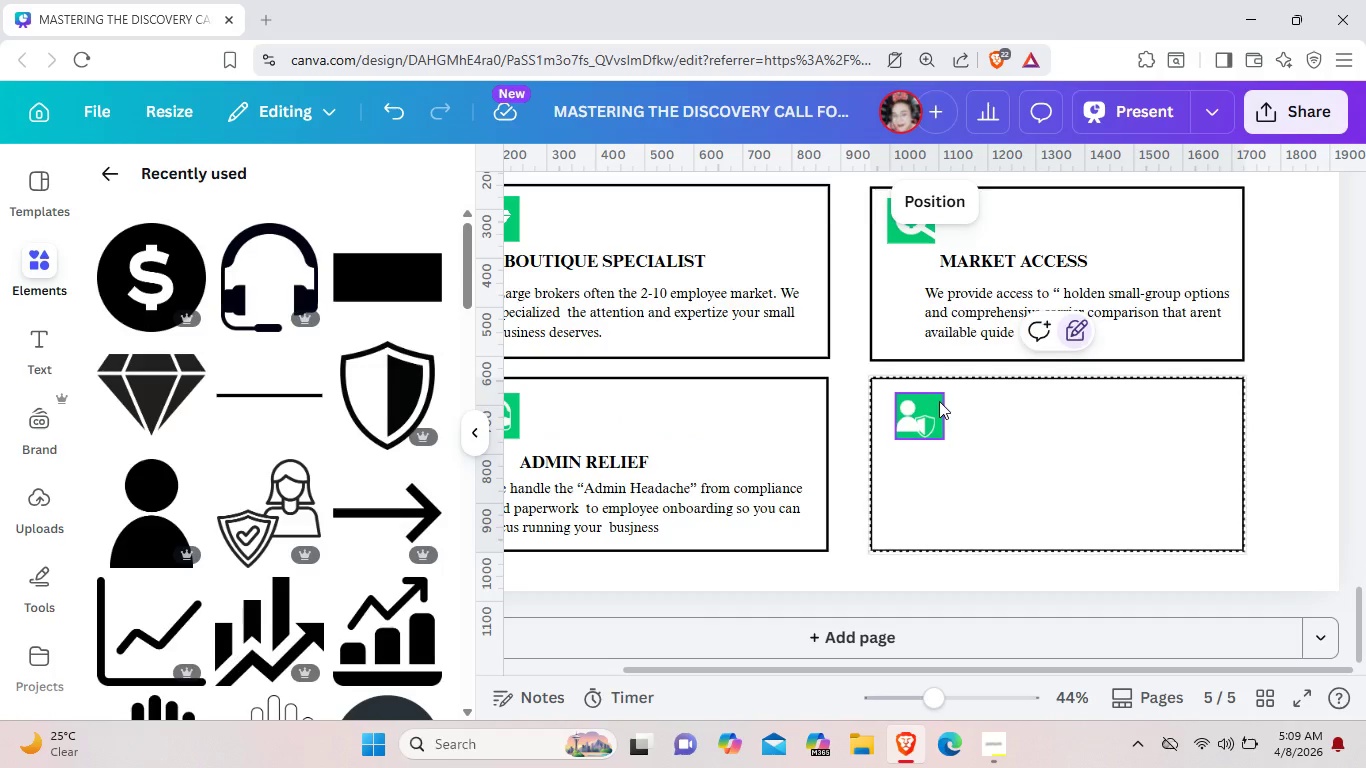 
left_click([939, 401])
 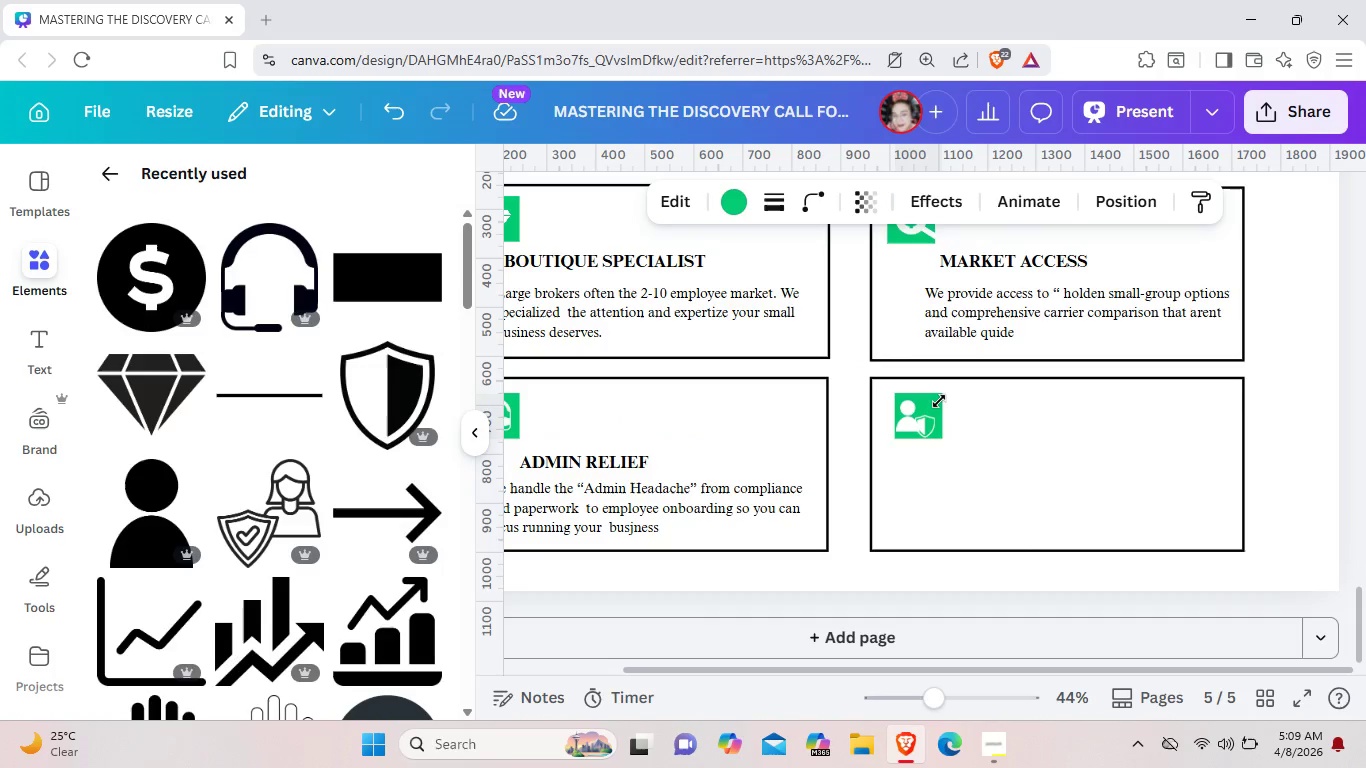 
key(ArrowLeft)
 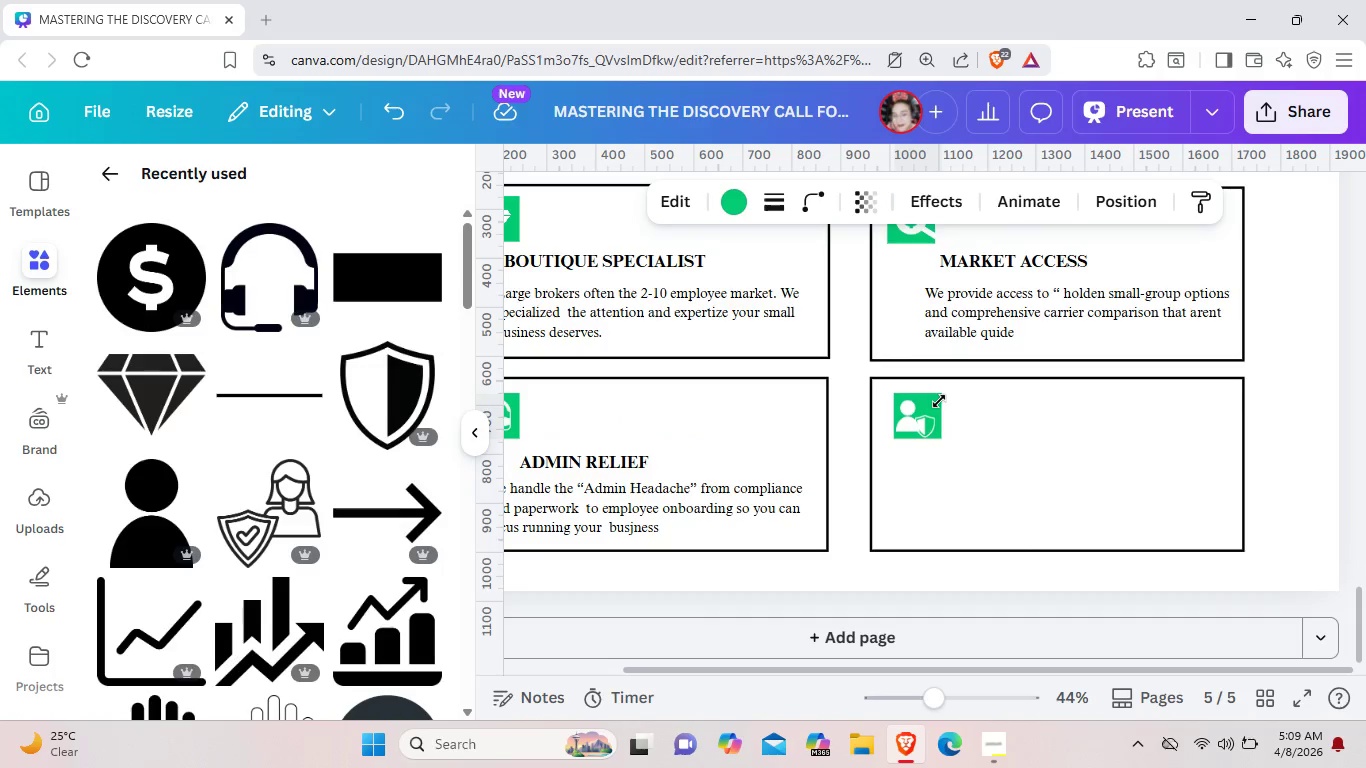 
key(ArrowLeft)
 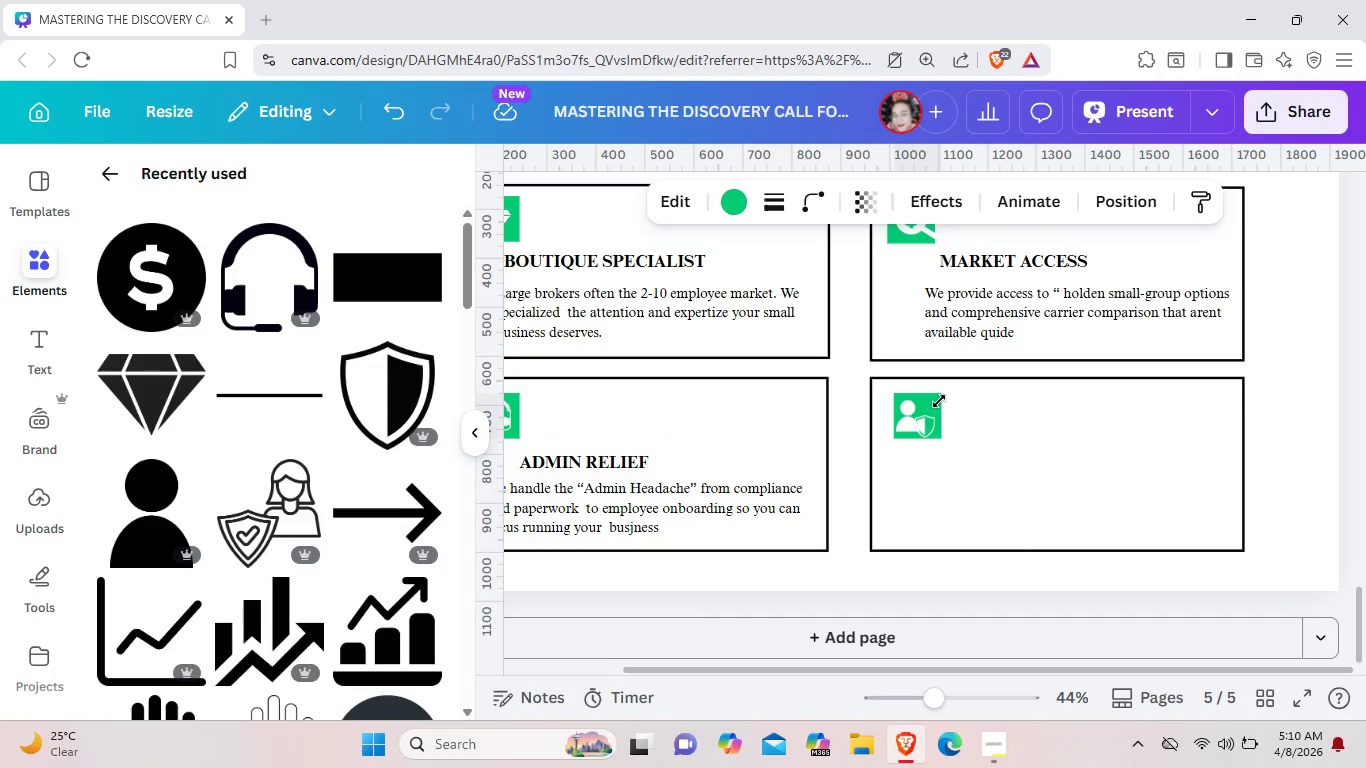 
key(ArrowLeft)
 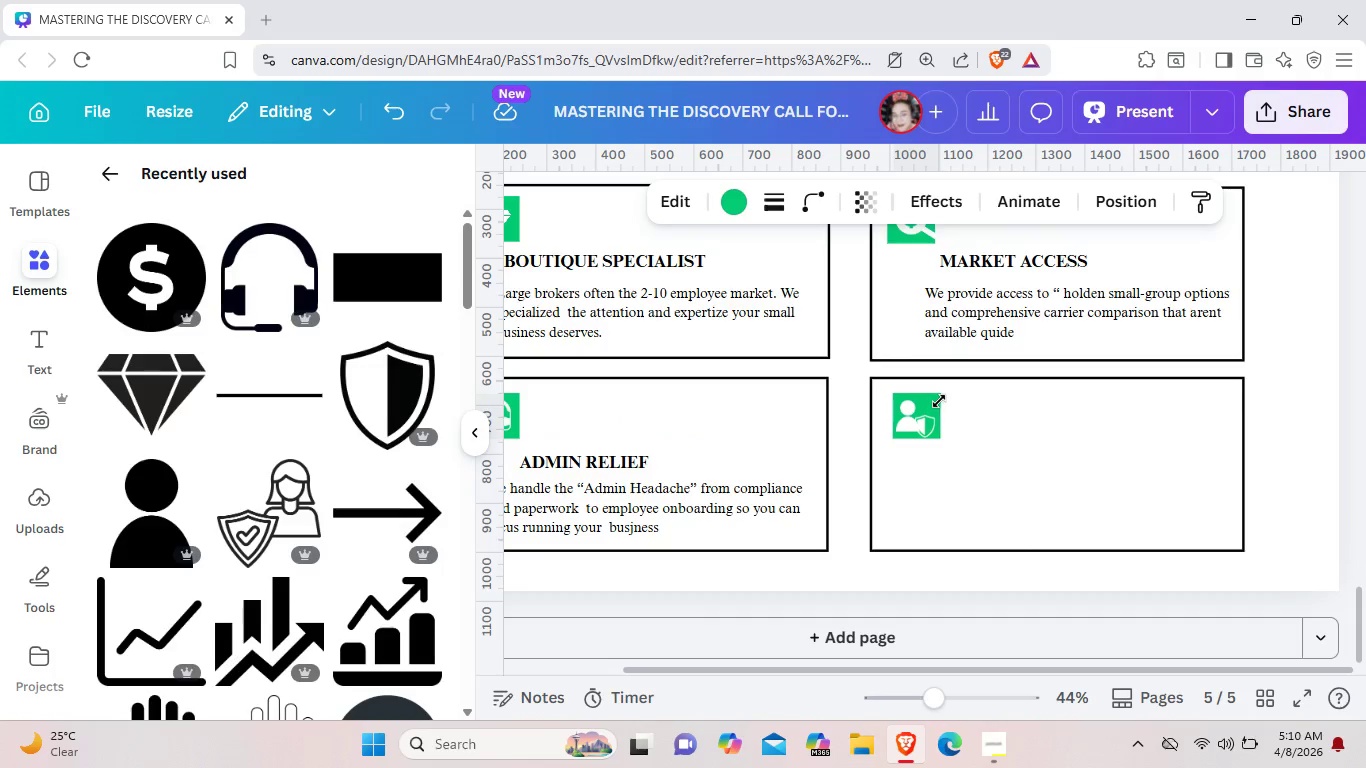 
key(ArrowLeft)
 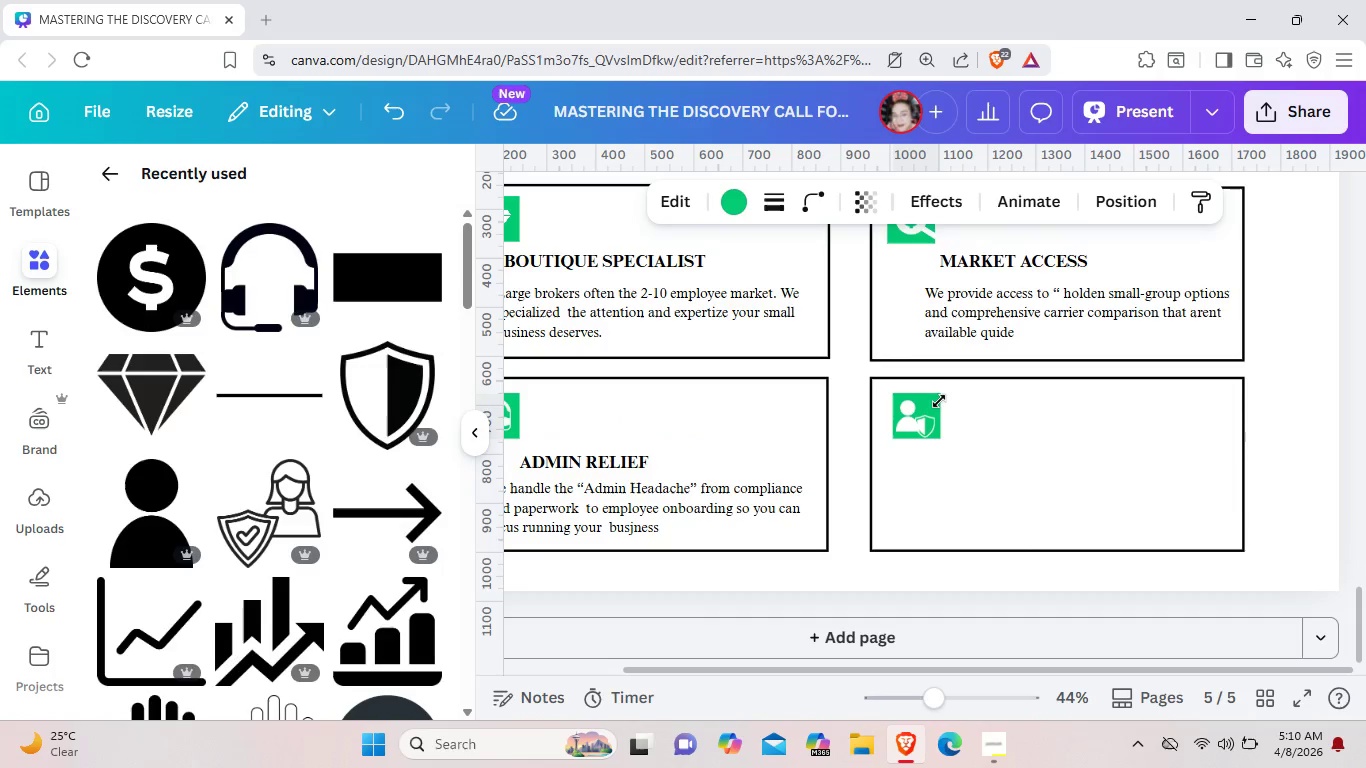 
key(ArrowLeft)
 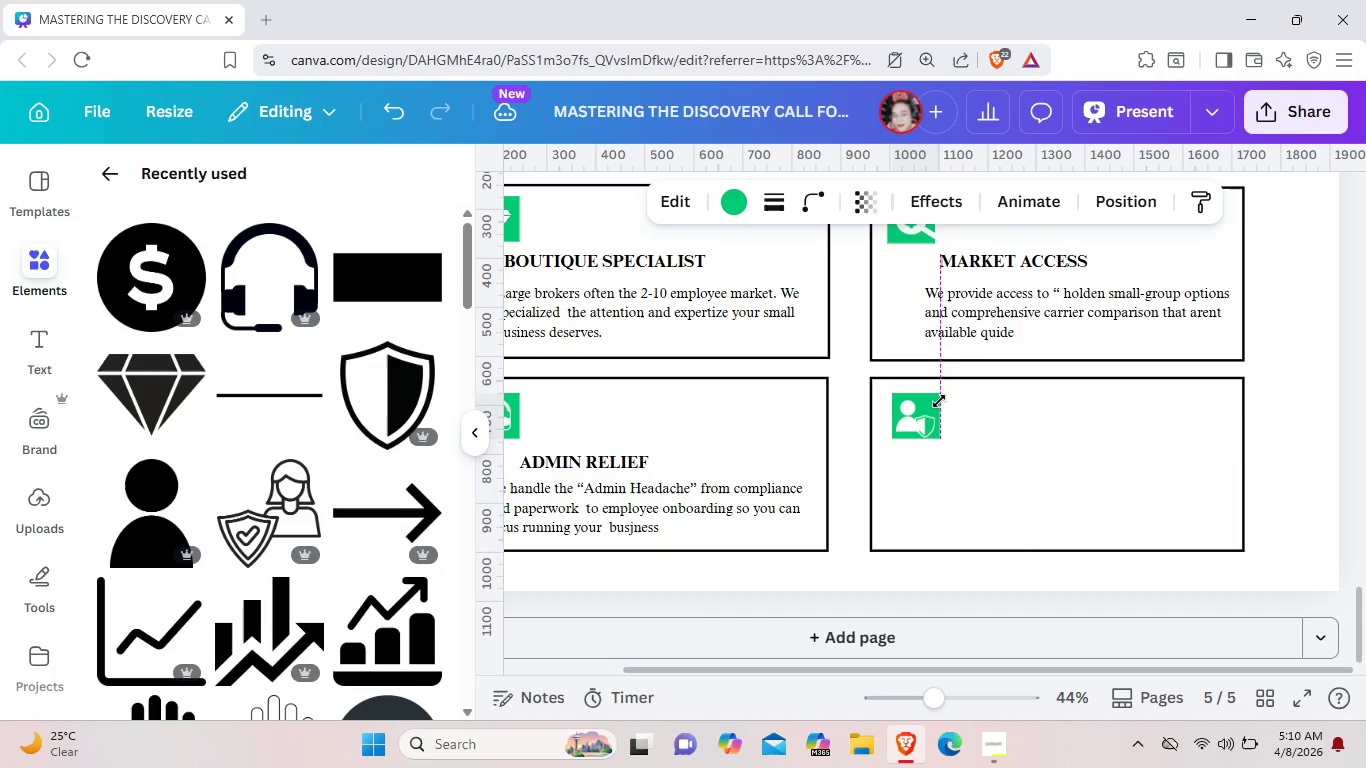 
key(ArrowLeft)
 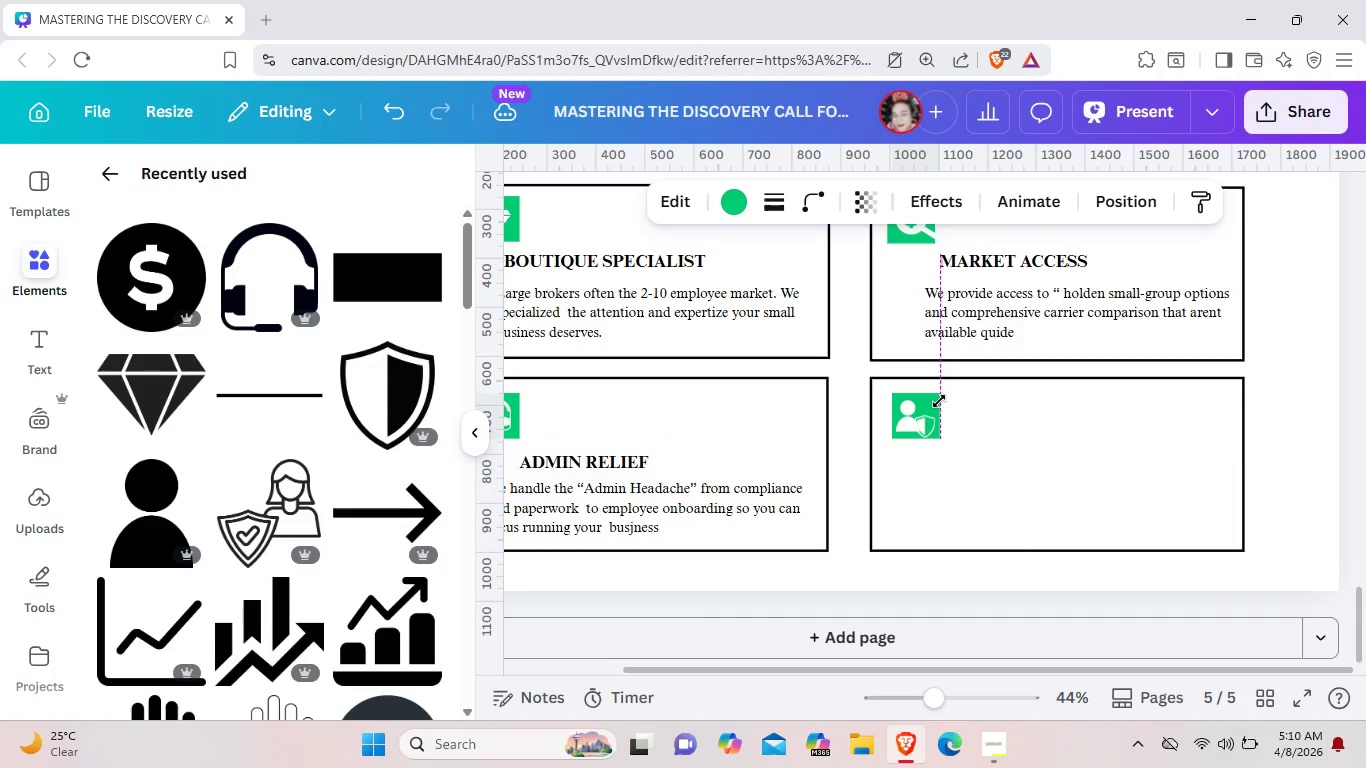 
key(ArrowLeft)
 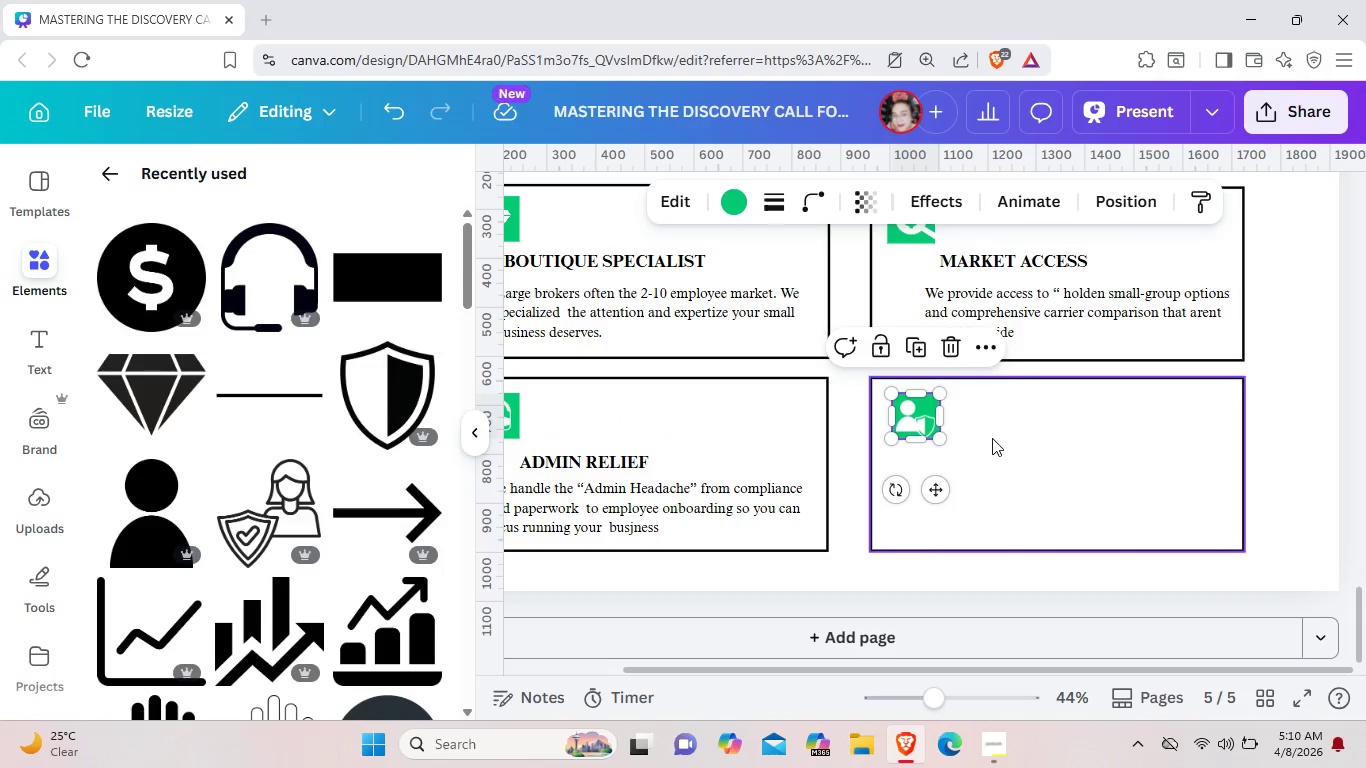 
left_click([992, 438])
 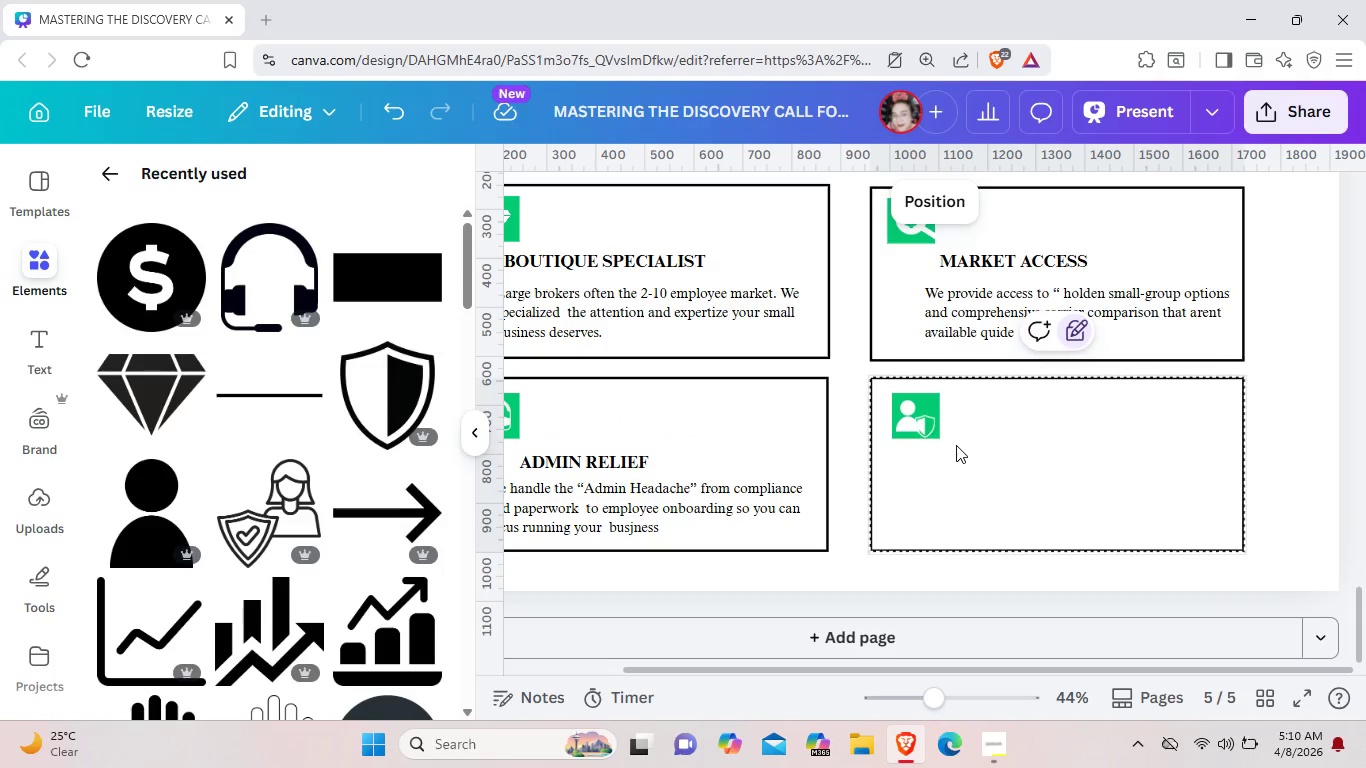 
left_click([956, 445])
 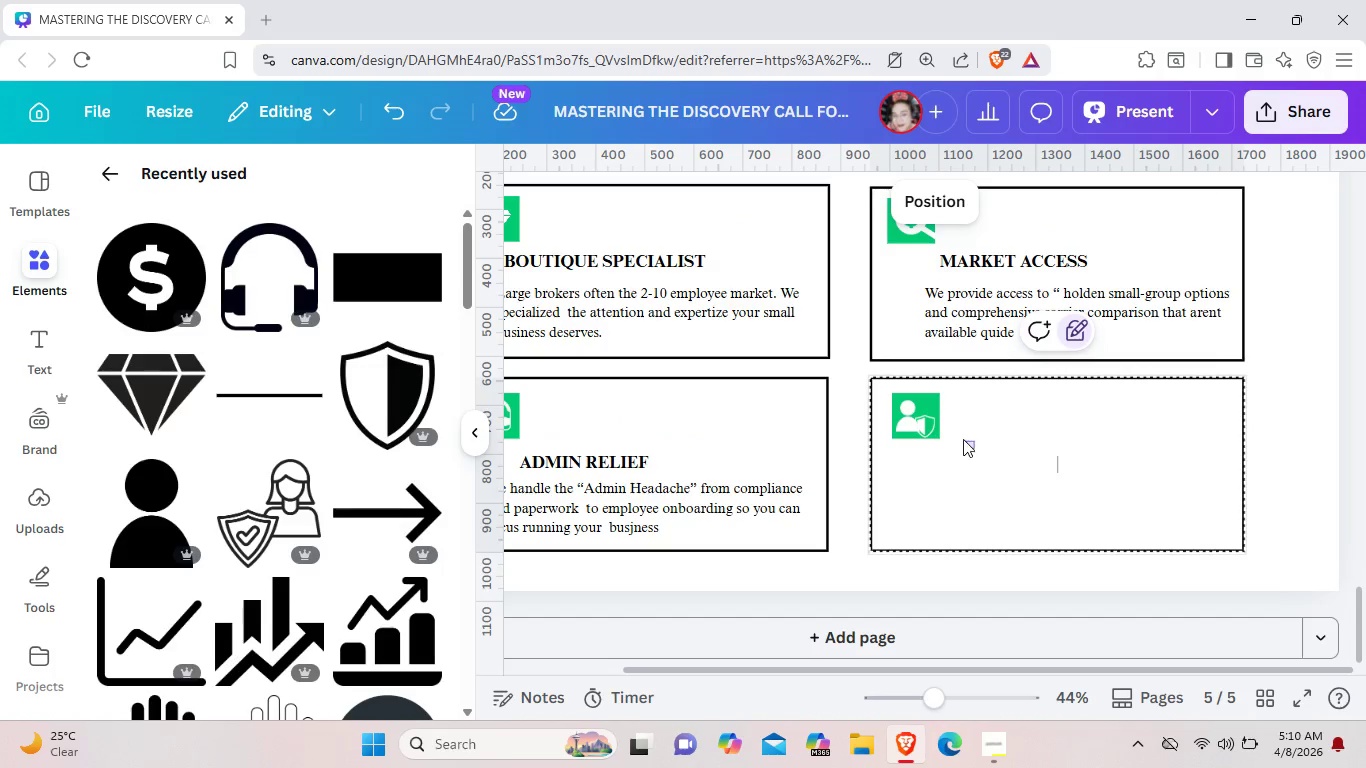 
left_click_drag(start_coordinate=[975, 449], to_coordinate=[903, 397])
 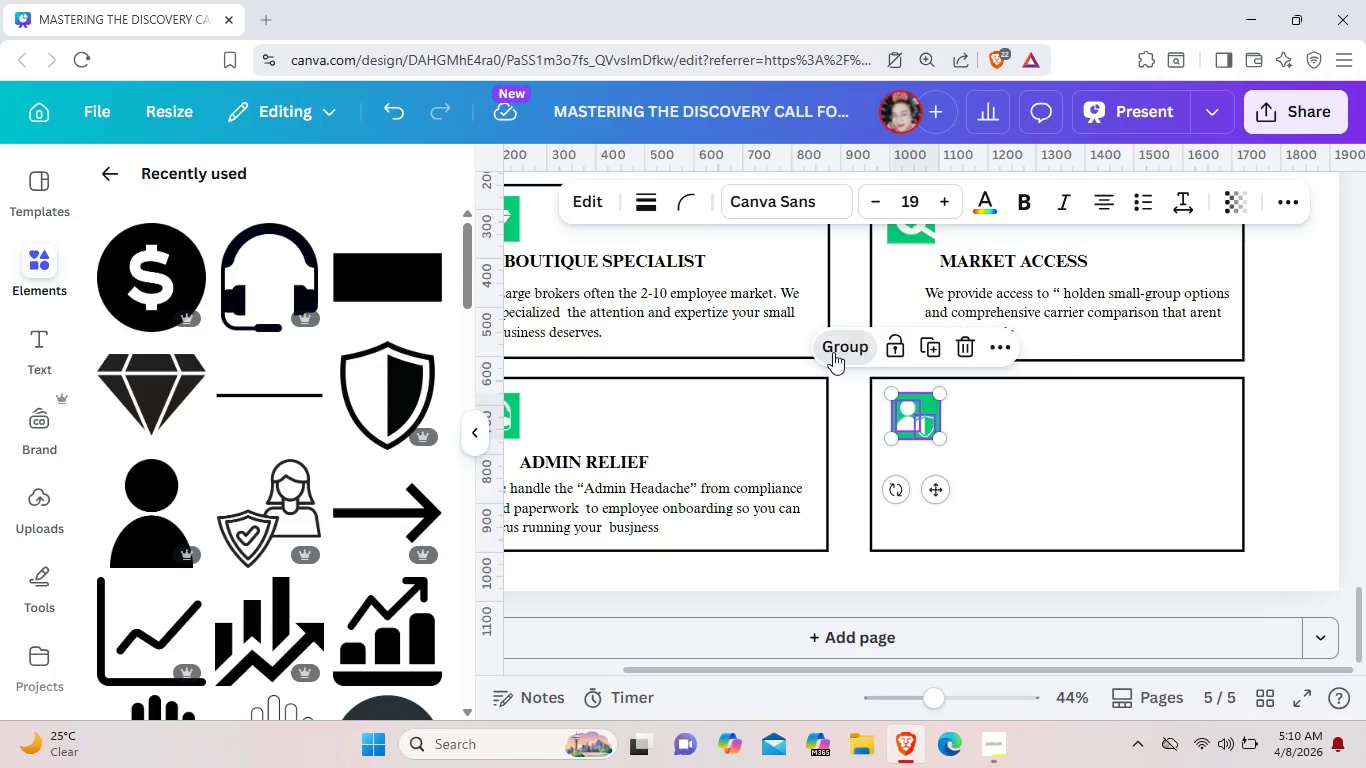 
left_click([833, 352])
 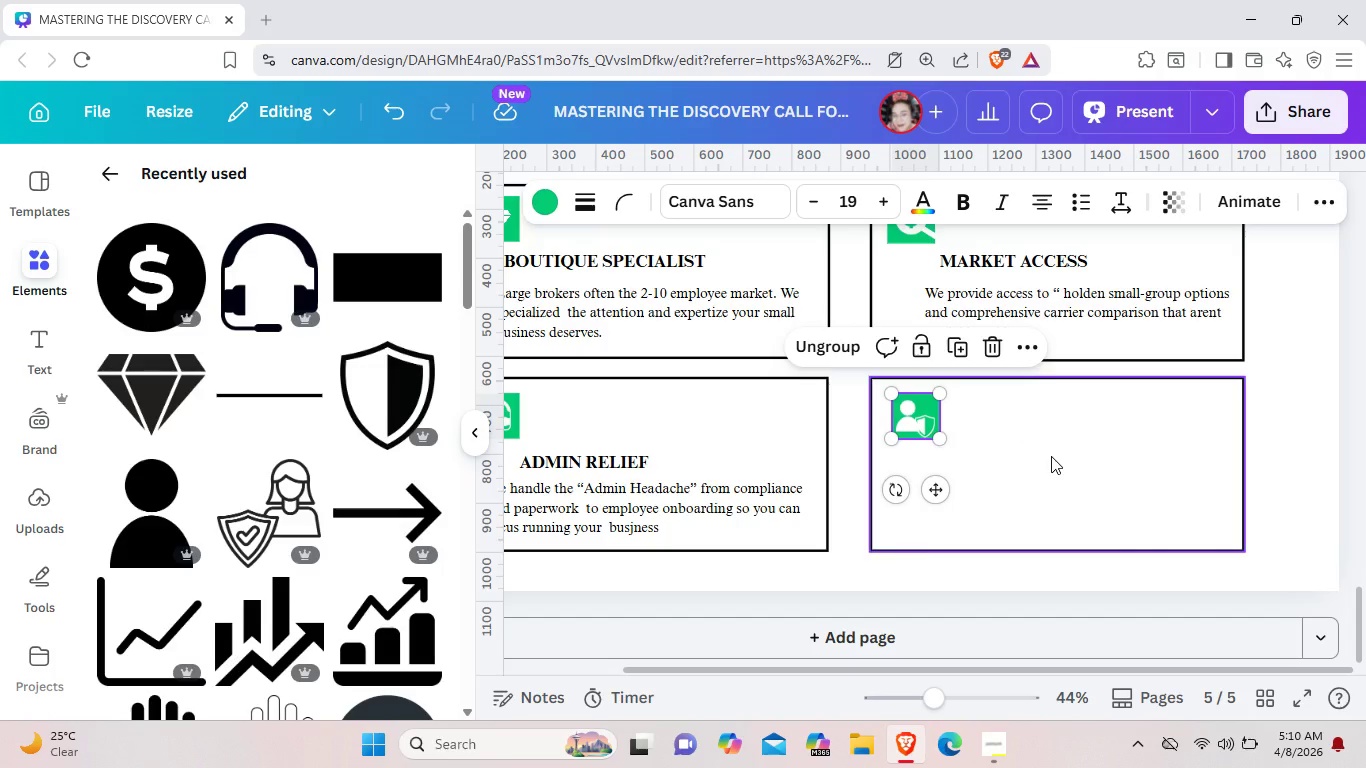 
left_click([1051, 456])
 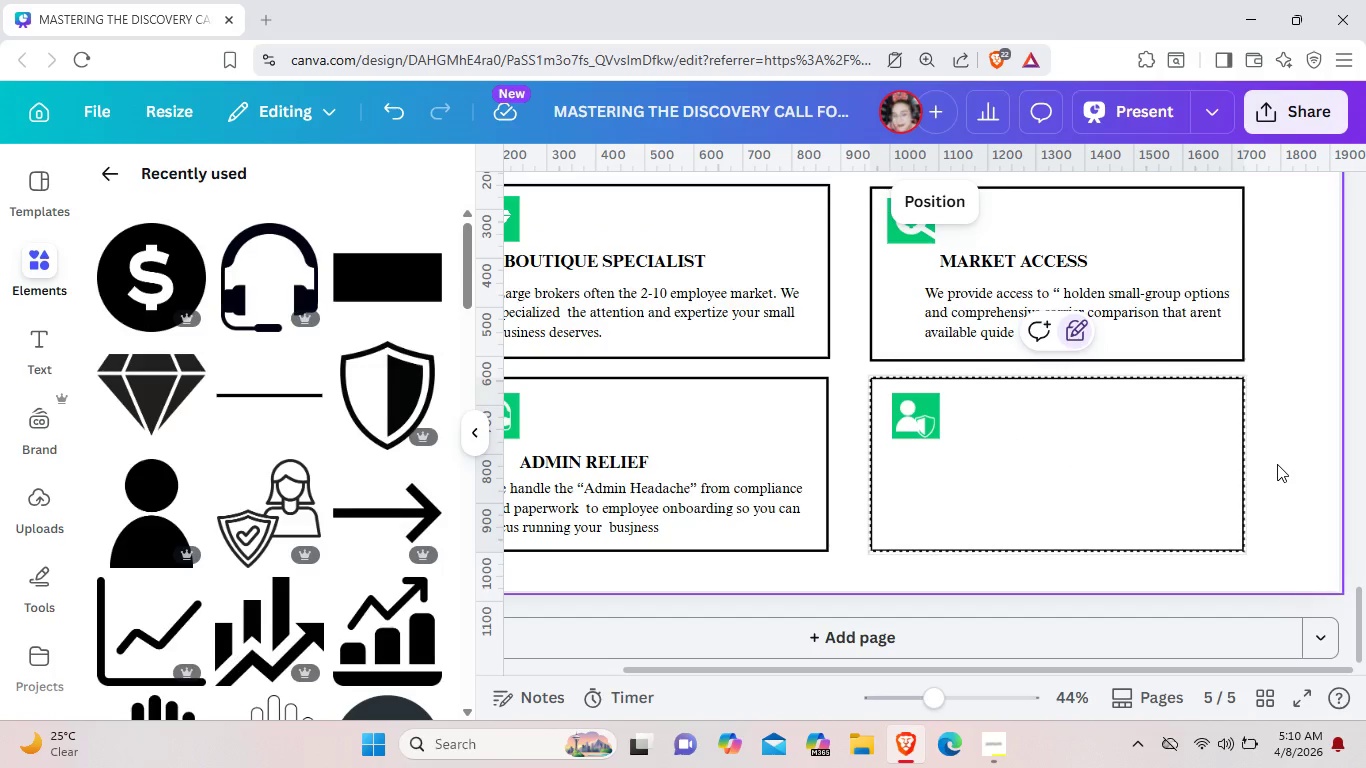 
left_click([1277, 464])
 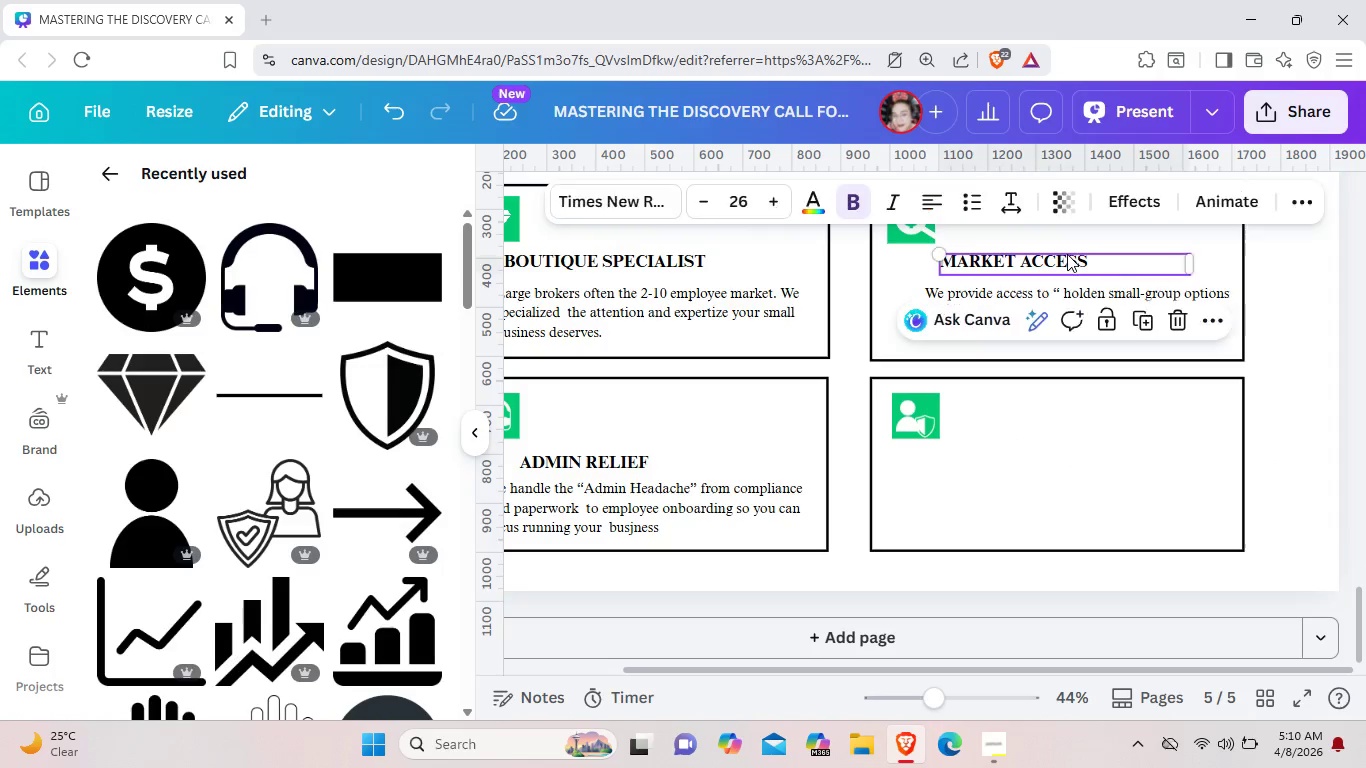 
left_click([1069, 253])
 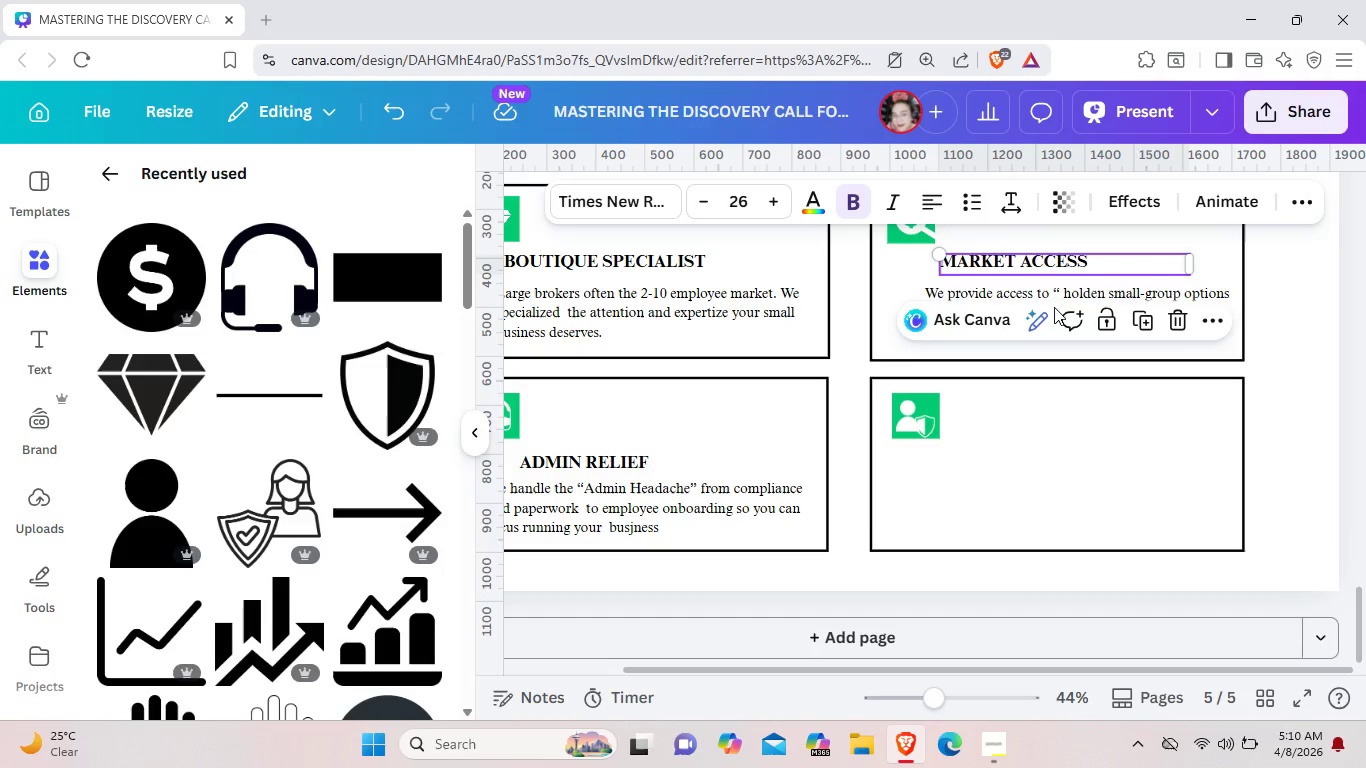 
key(Control+C)
 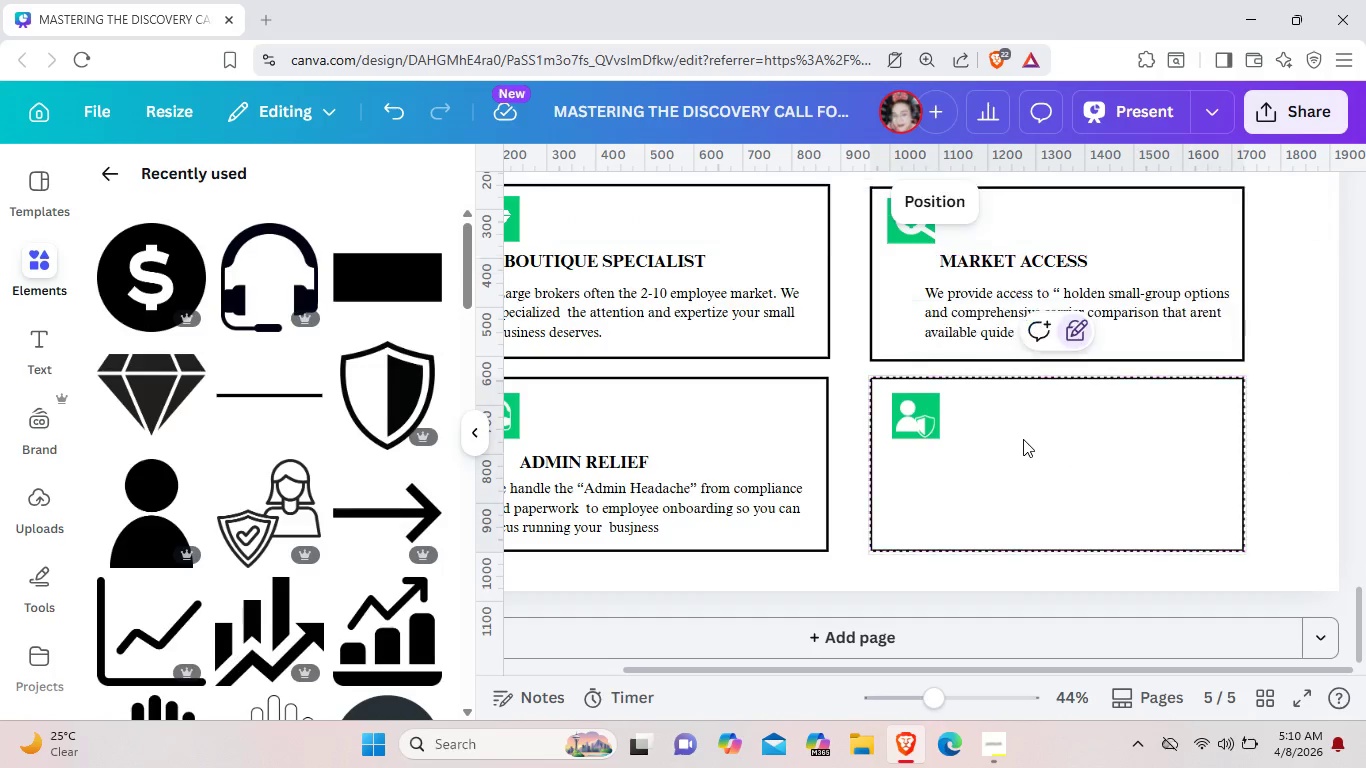 
left_click([1023, 439])
 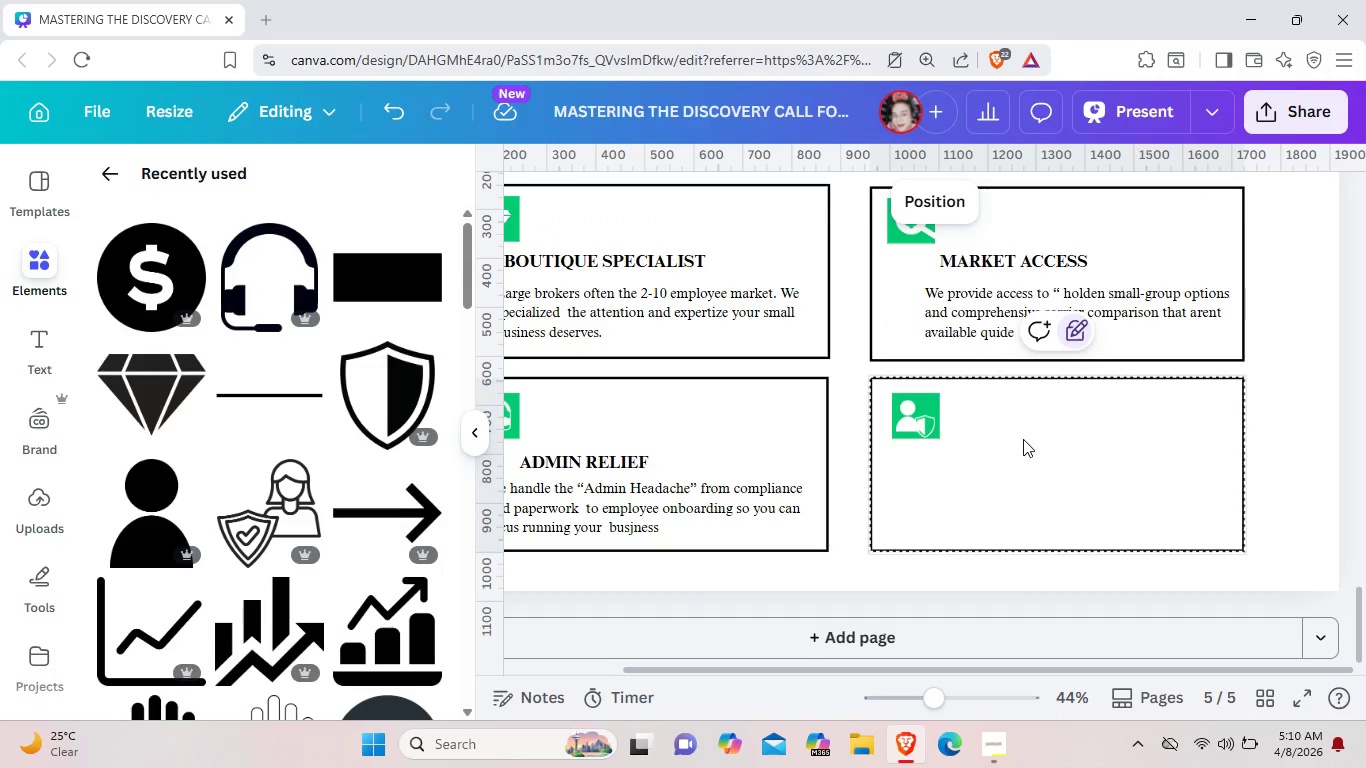 
key(Control+ControlLeft)
 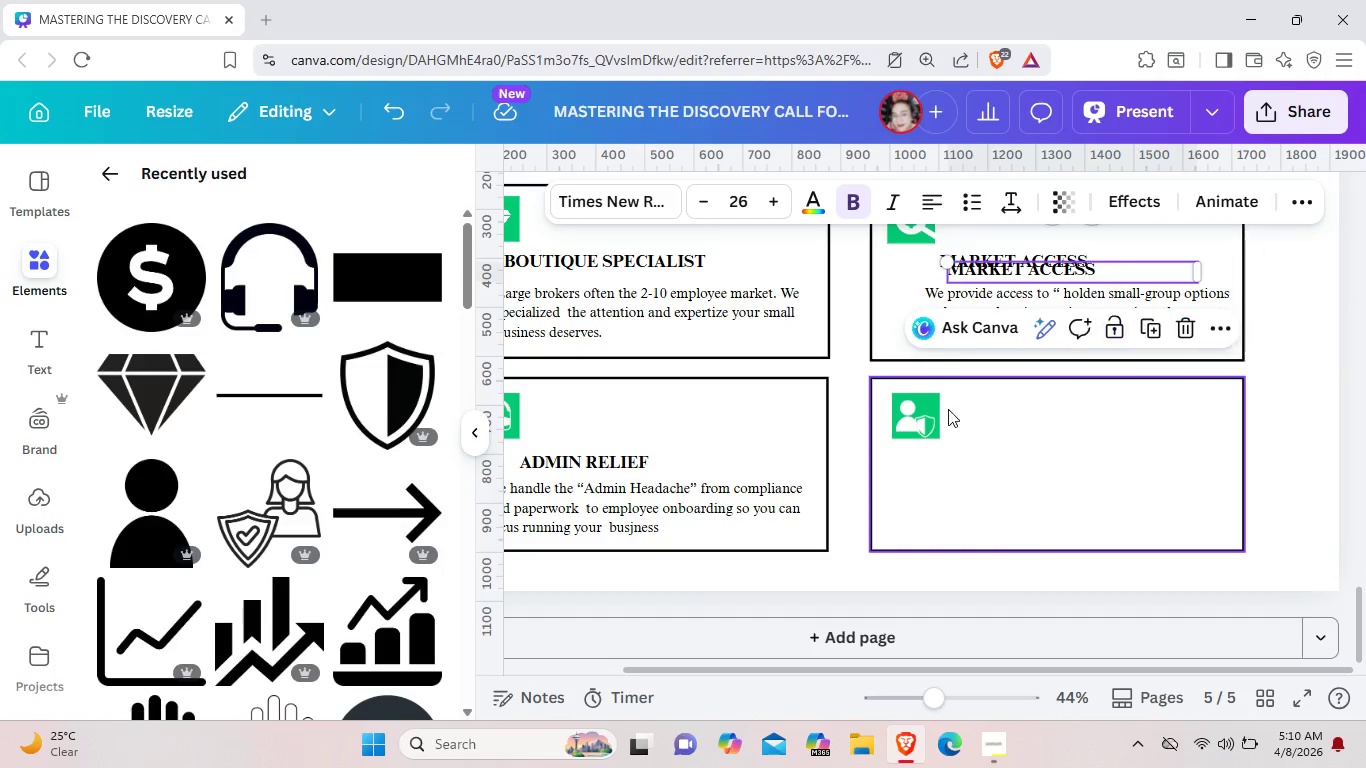 
key(Control+V)
 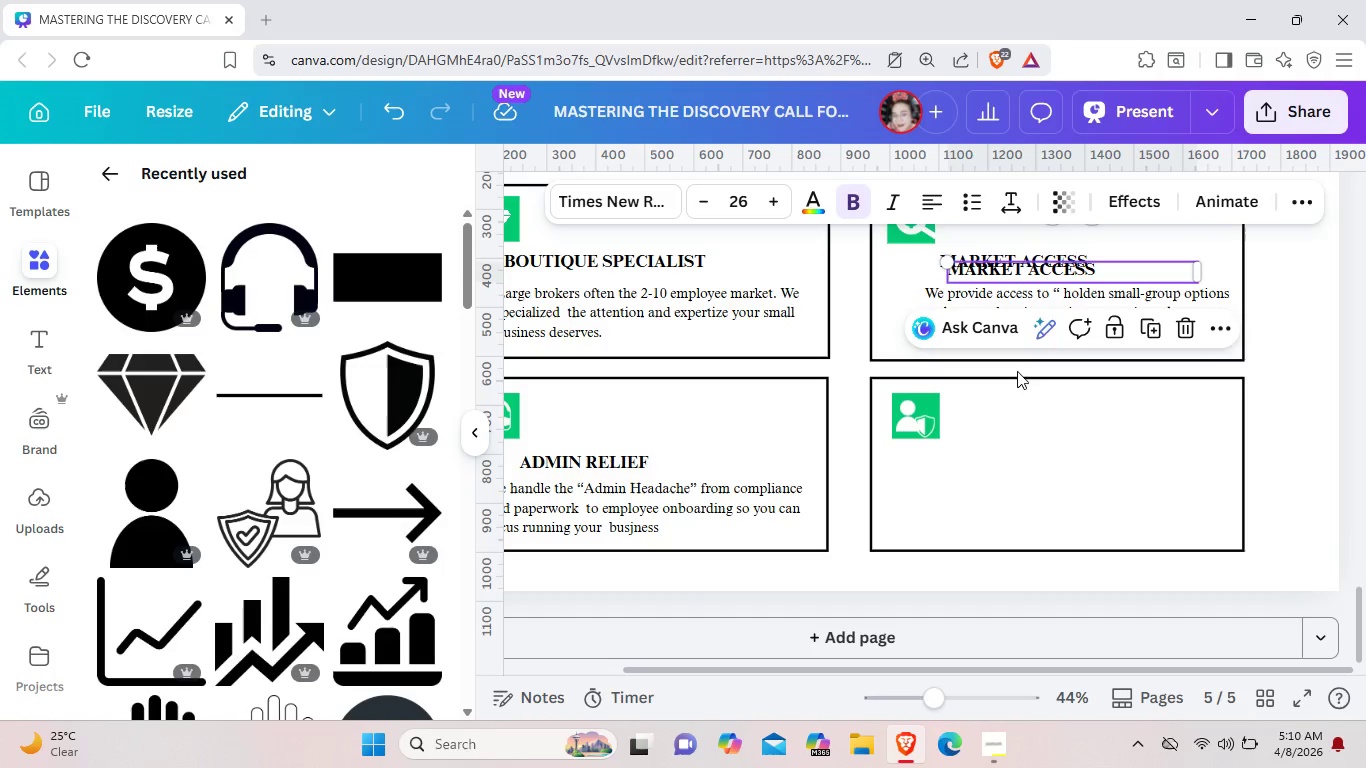 
left_click_drag(start_coordinate=[1015, 264], to_coordinate=[1014, 446])
 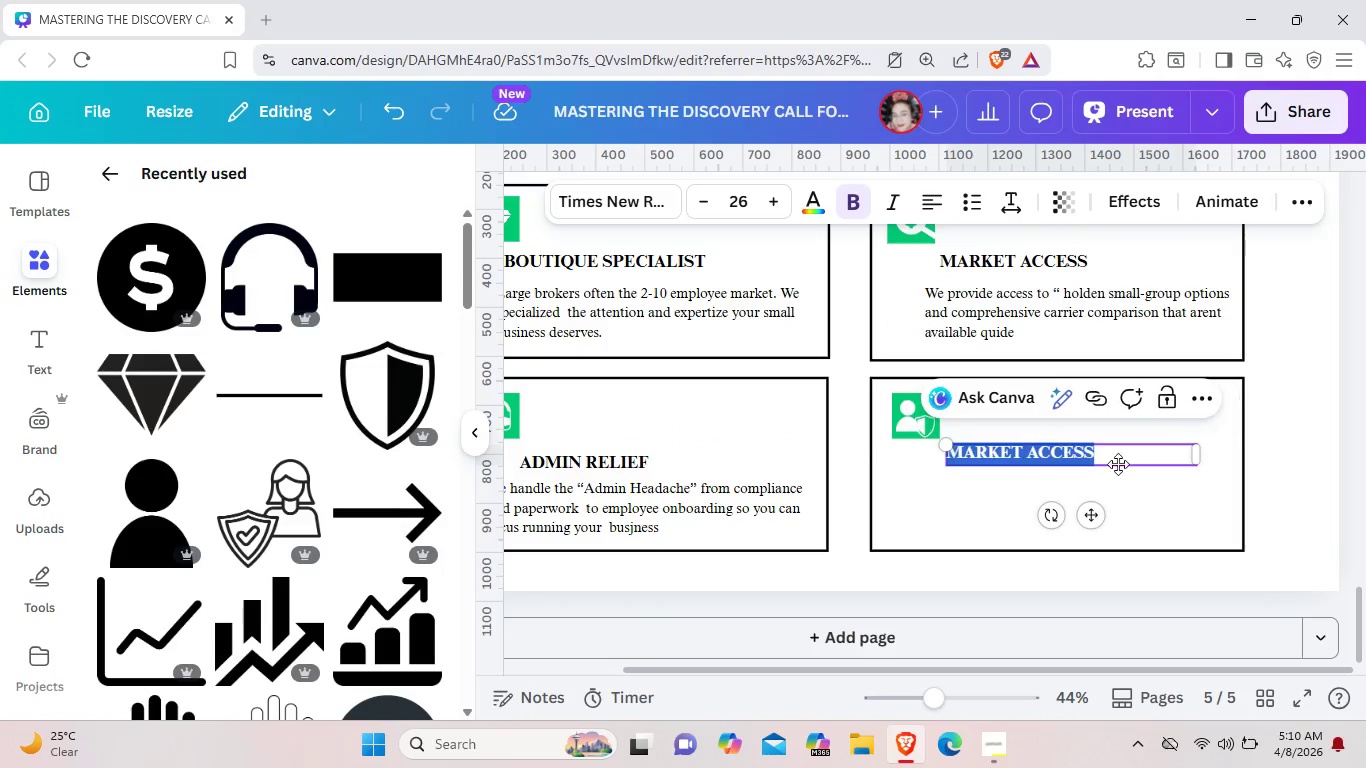 
left_click([1116, 461])
 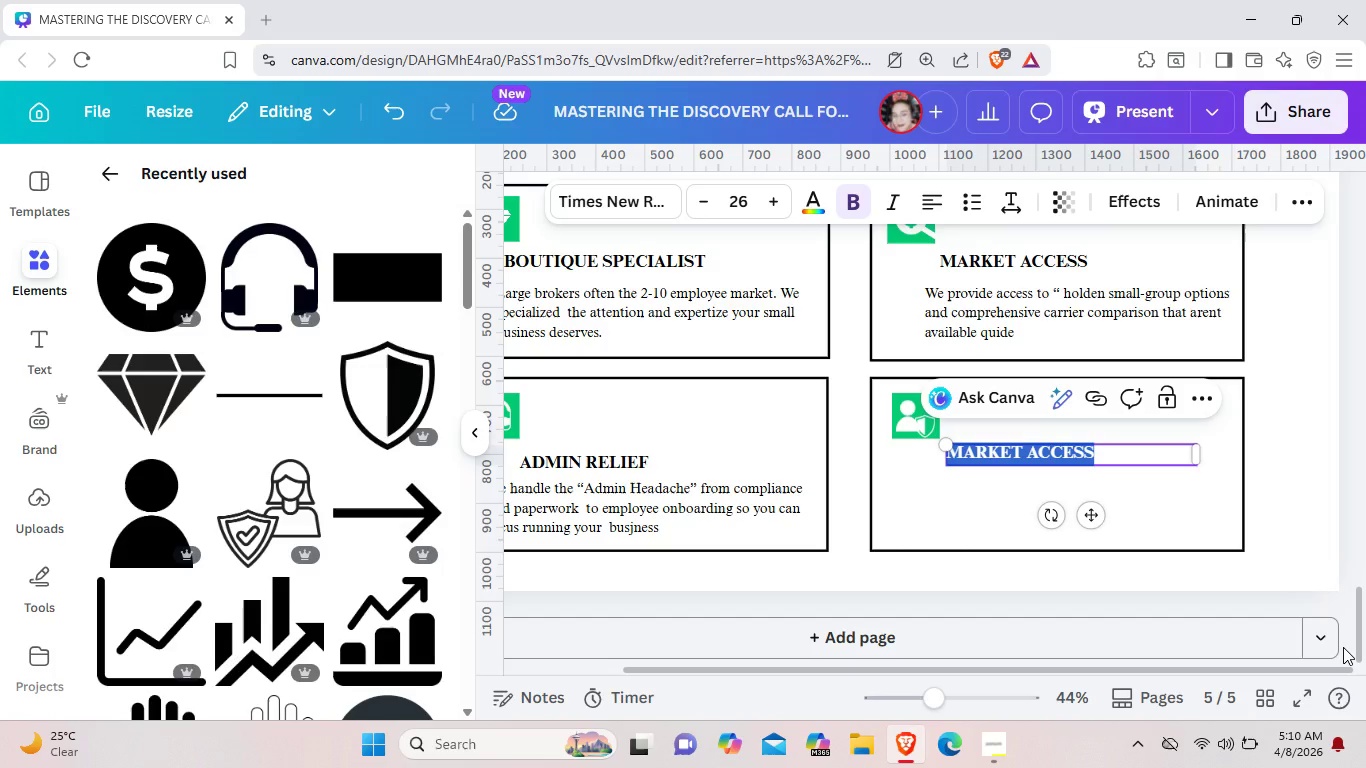 
key(Backspace)
type(Tu)
key(Backspace)
key(Backspace)
 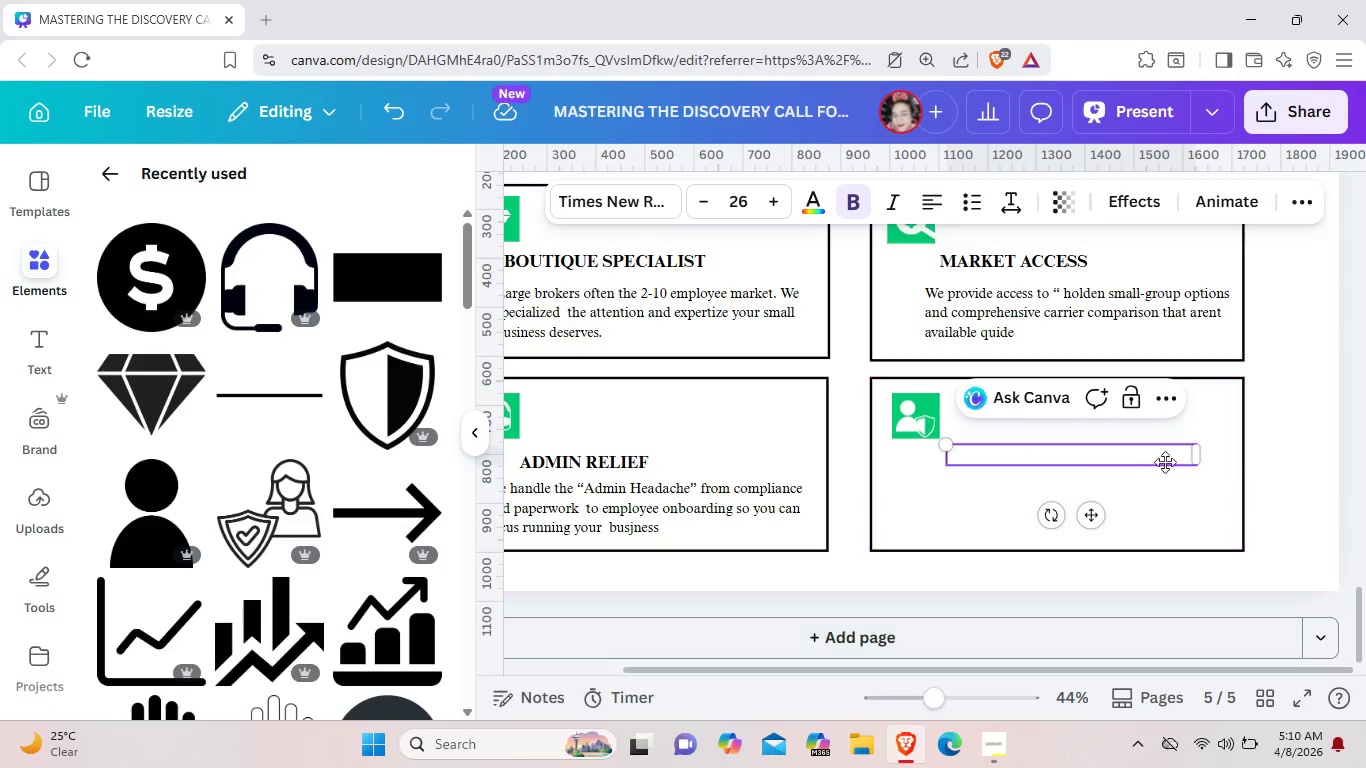 
double_click([1157, 458])
 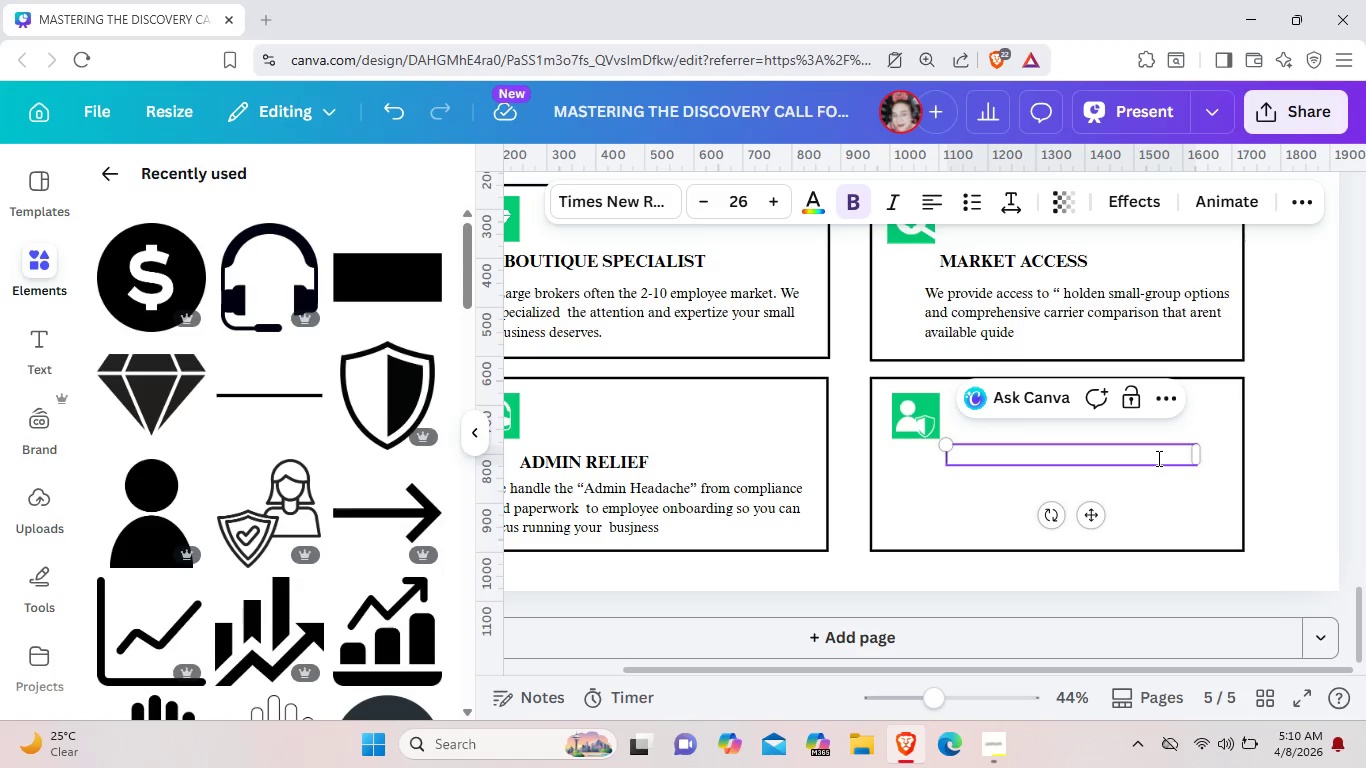 
left_click([1157, 458])
 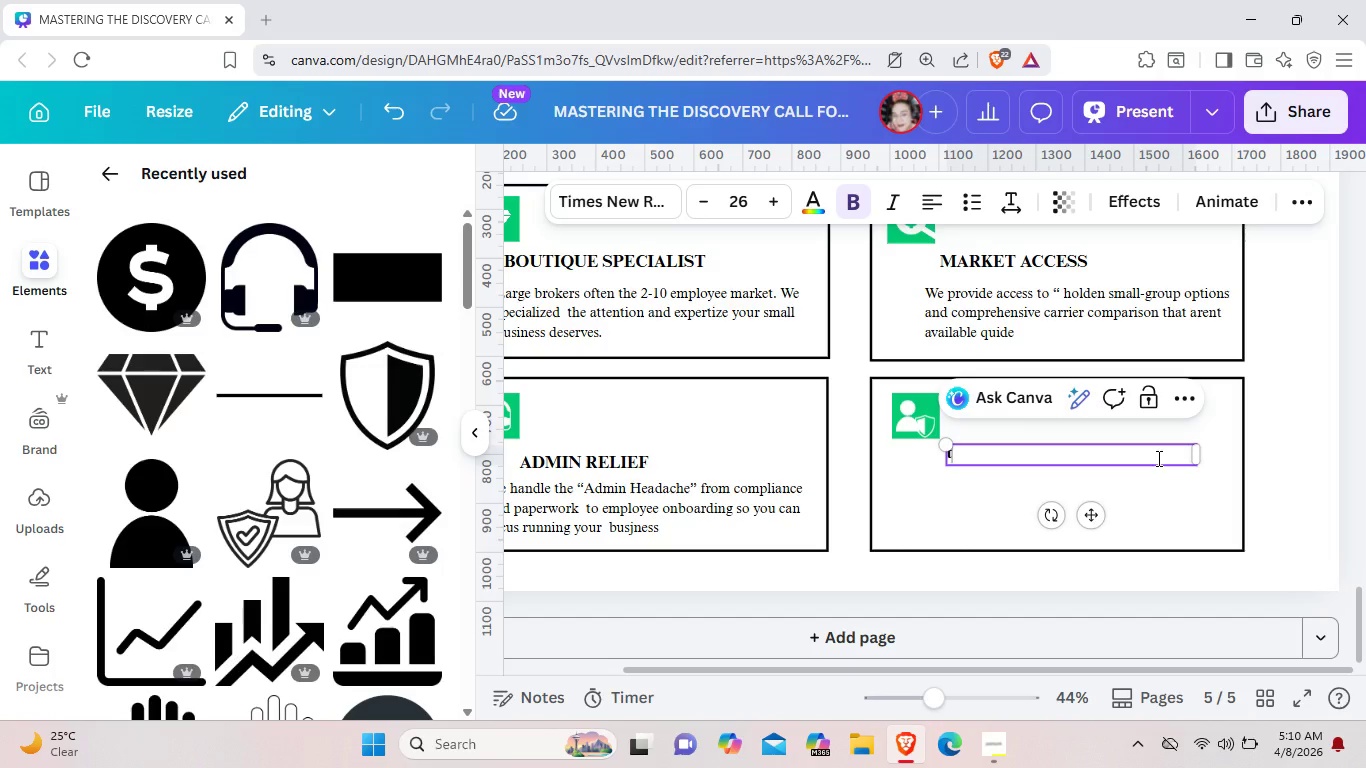 
type(Th)
key(Backspace)
key(Backspace)
type(trusted )
 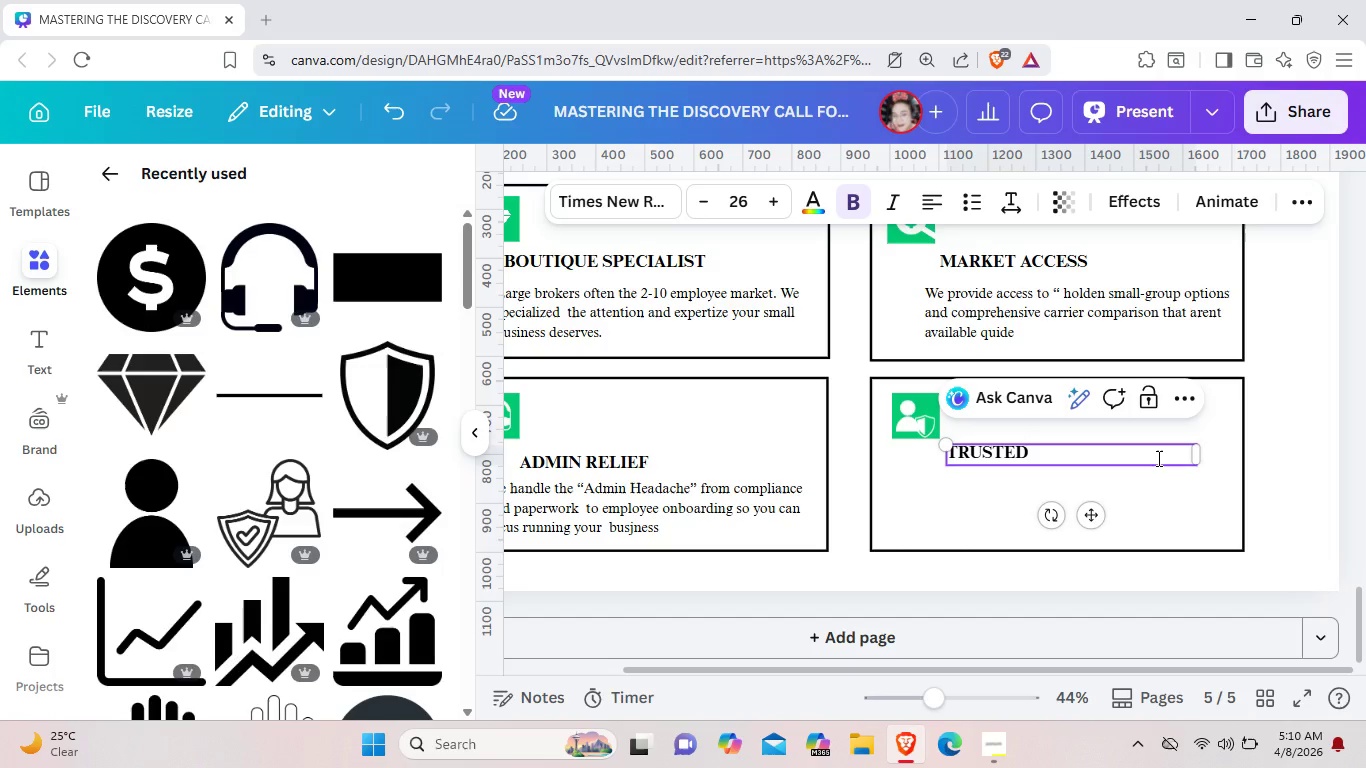 
wait(6.23)
 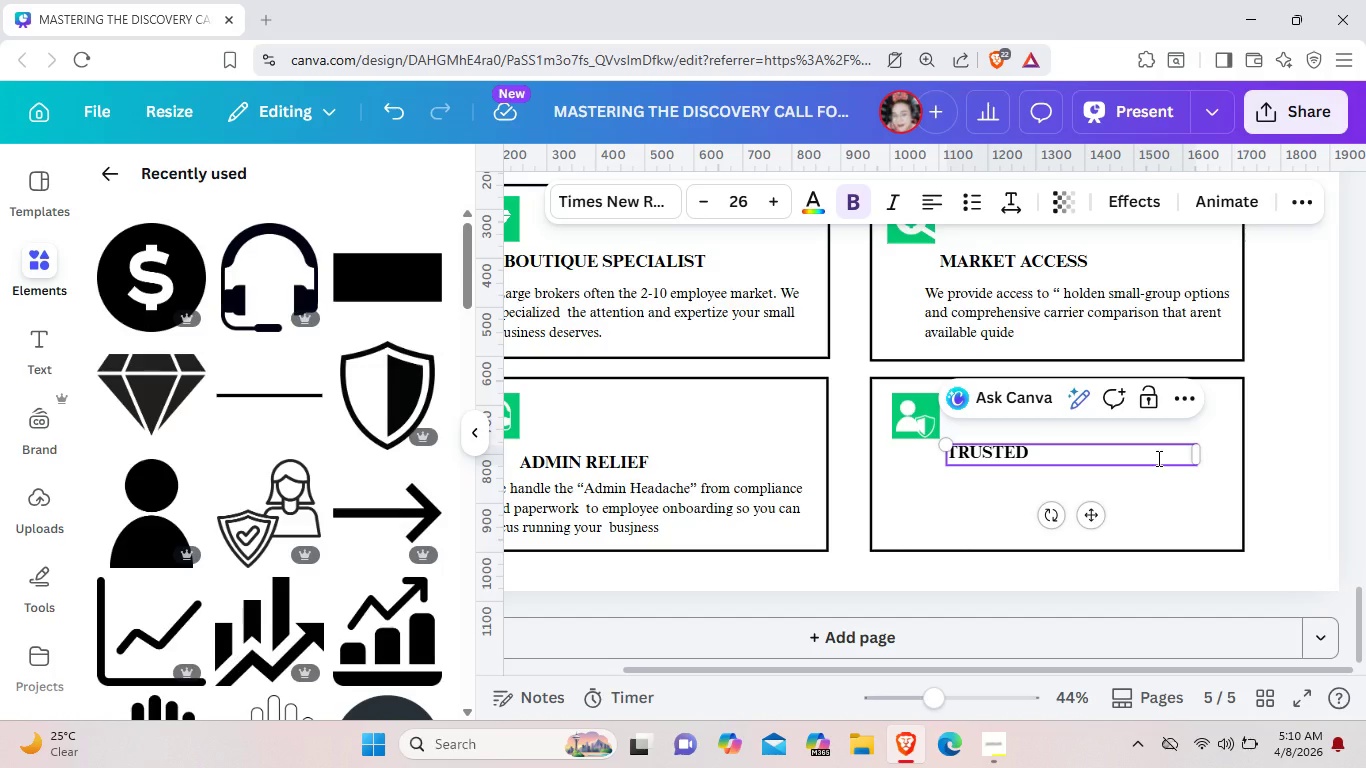 
type(advisor )
 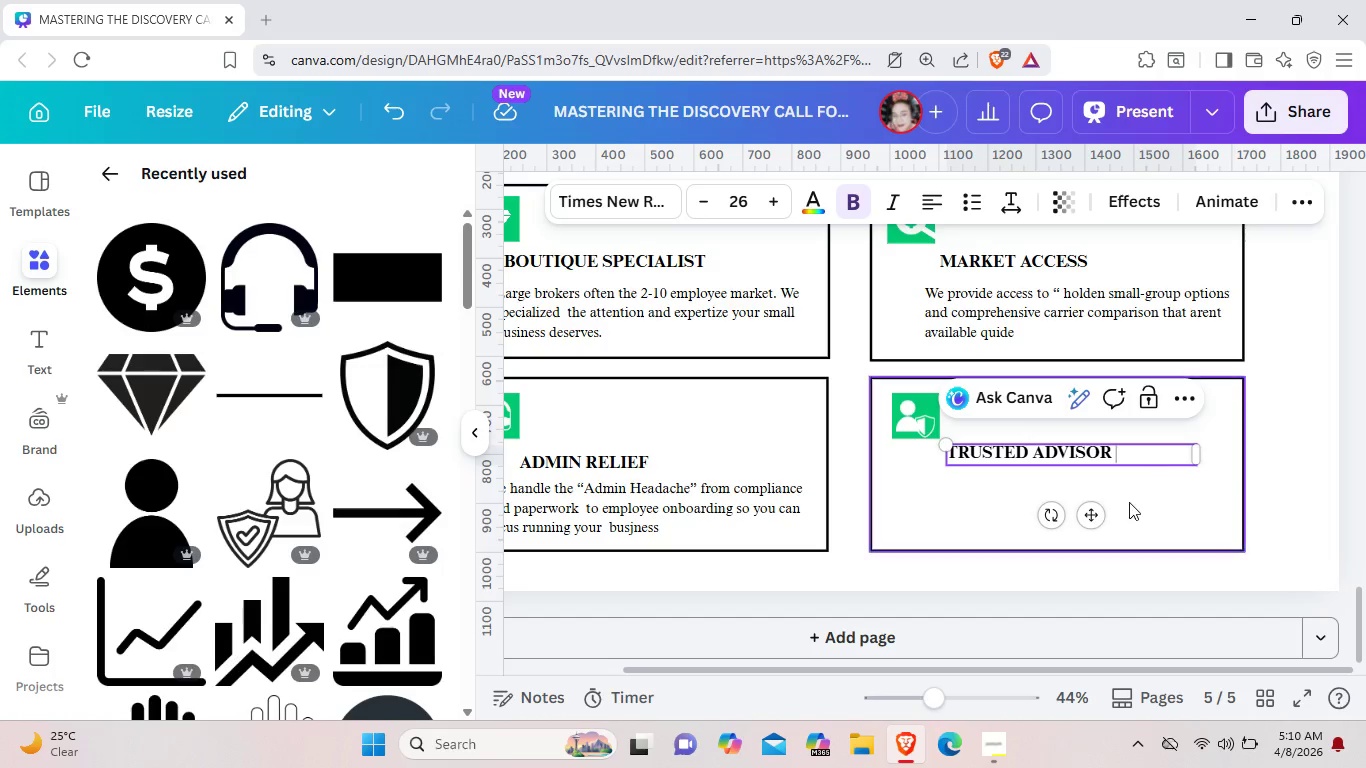 
left_click([1129, 502])
 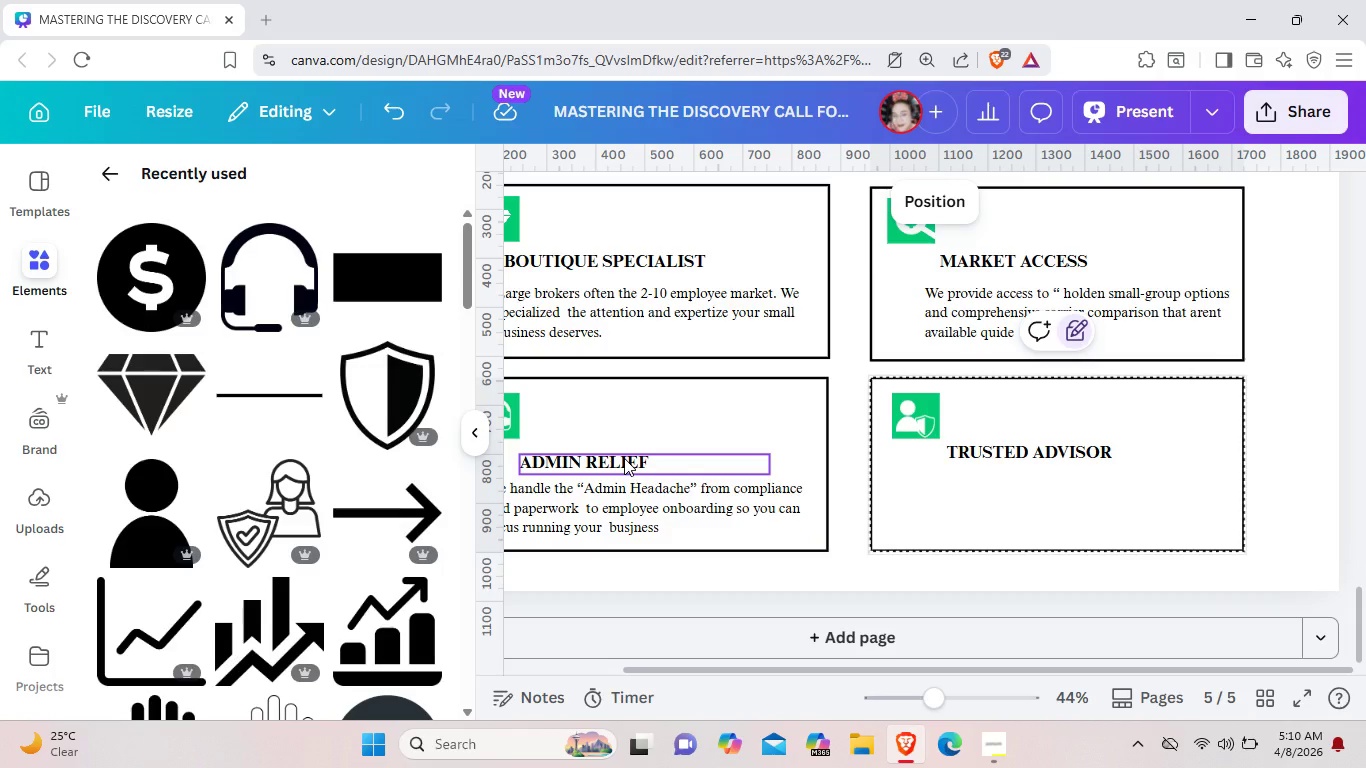 
wait(9.44)
 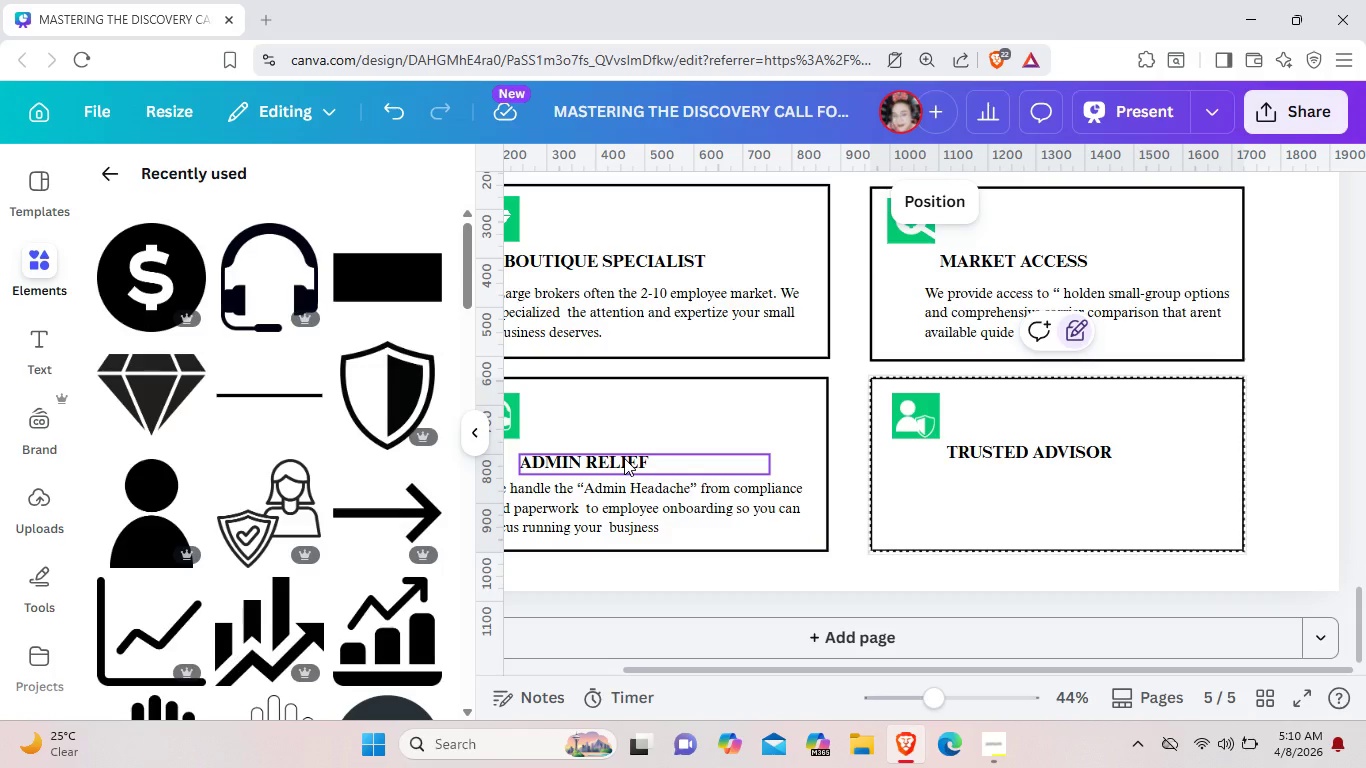 
left_click_drag(start_coordinate=[1020, 453], to_coordinate=[1036, 455])
 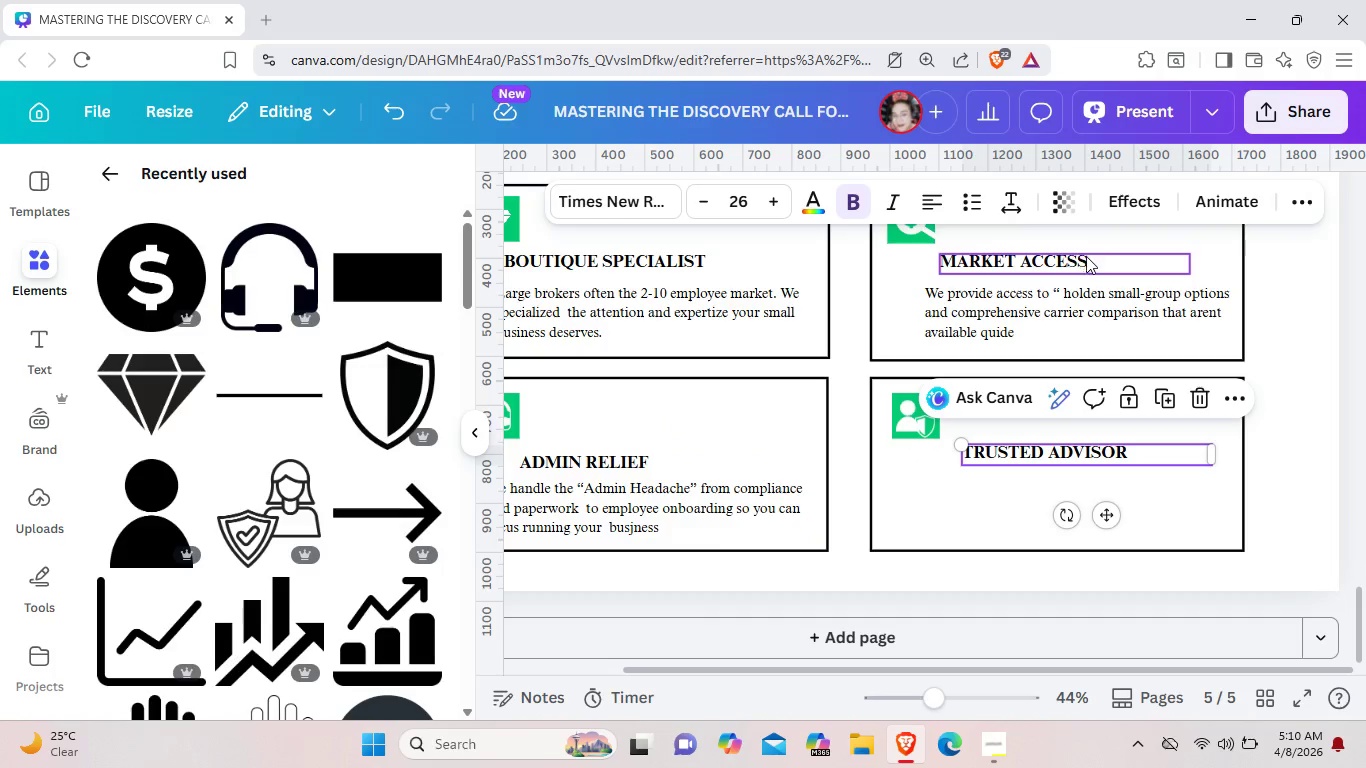 
left_click_drag(start_coordinate=[1046, 253], to_coordinate=[1093, 248])
 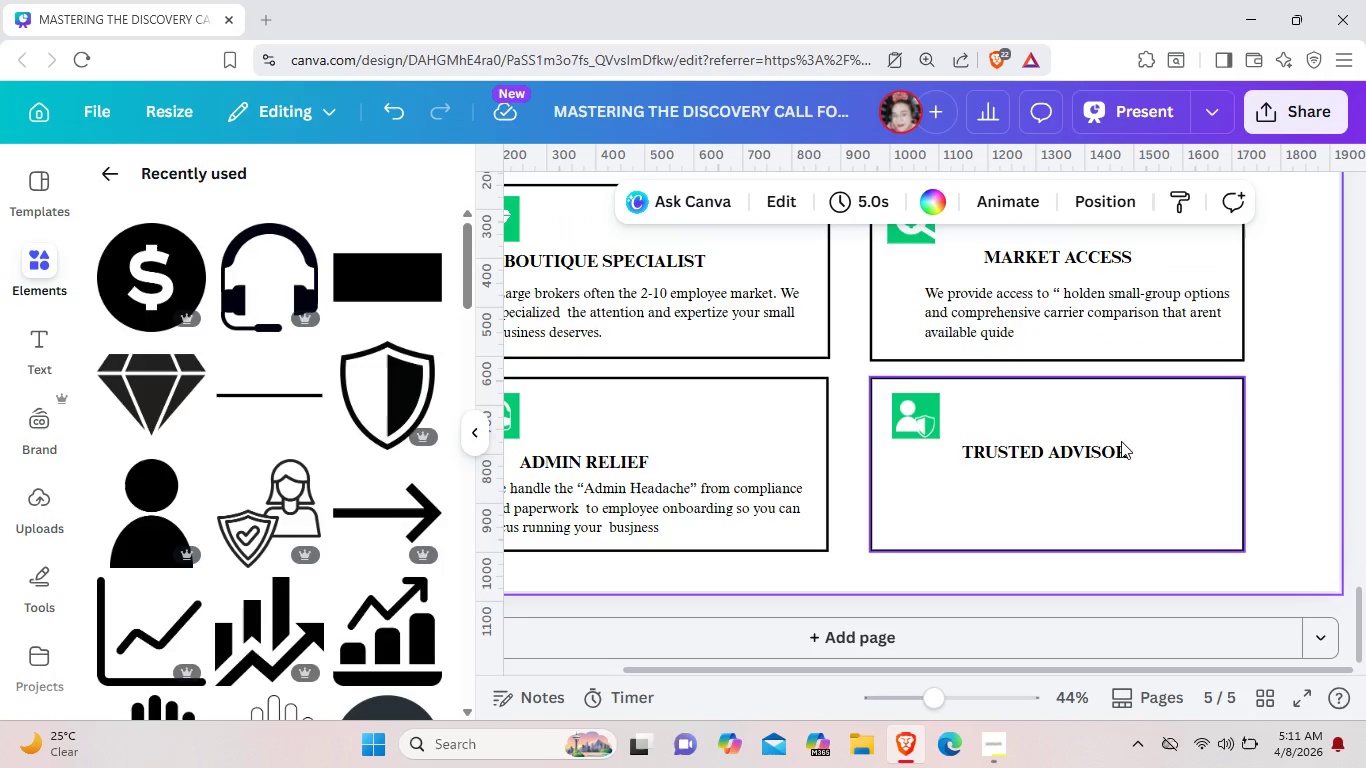 
left_click([1282, 408])
 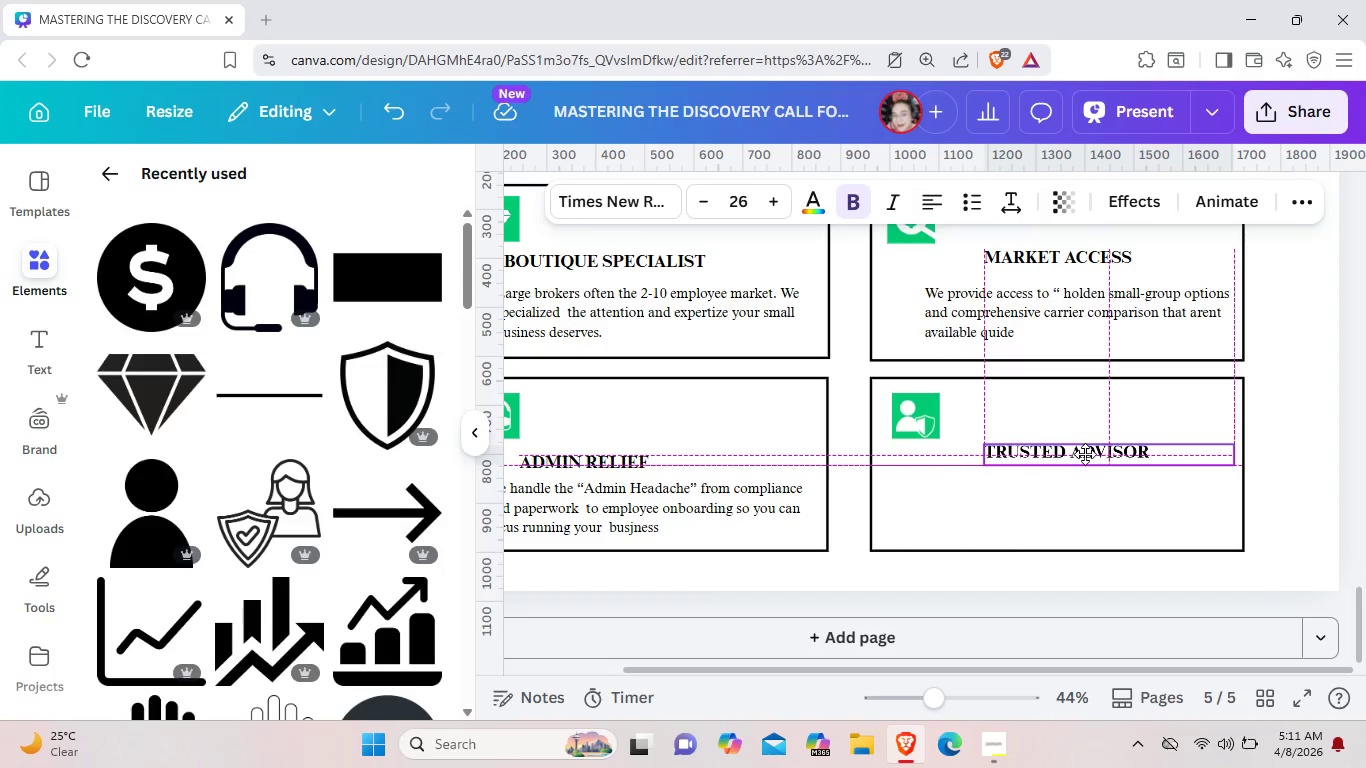 
left_click_drag(start_coordinate=[1063, 453], to_coordinate=[1085, 454])
 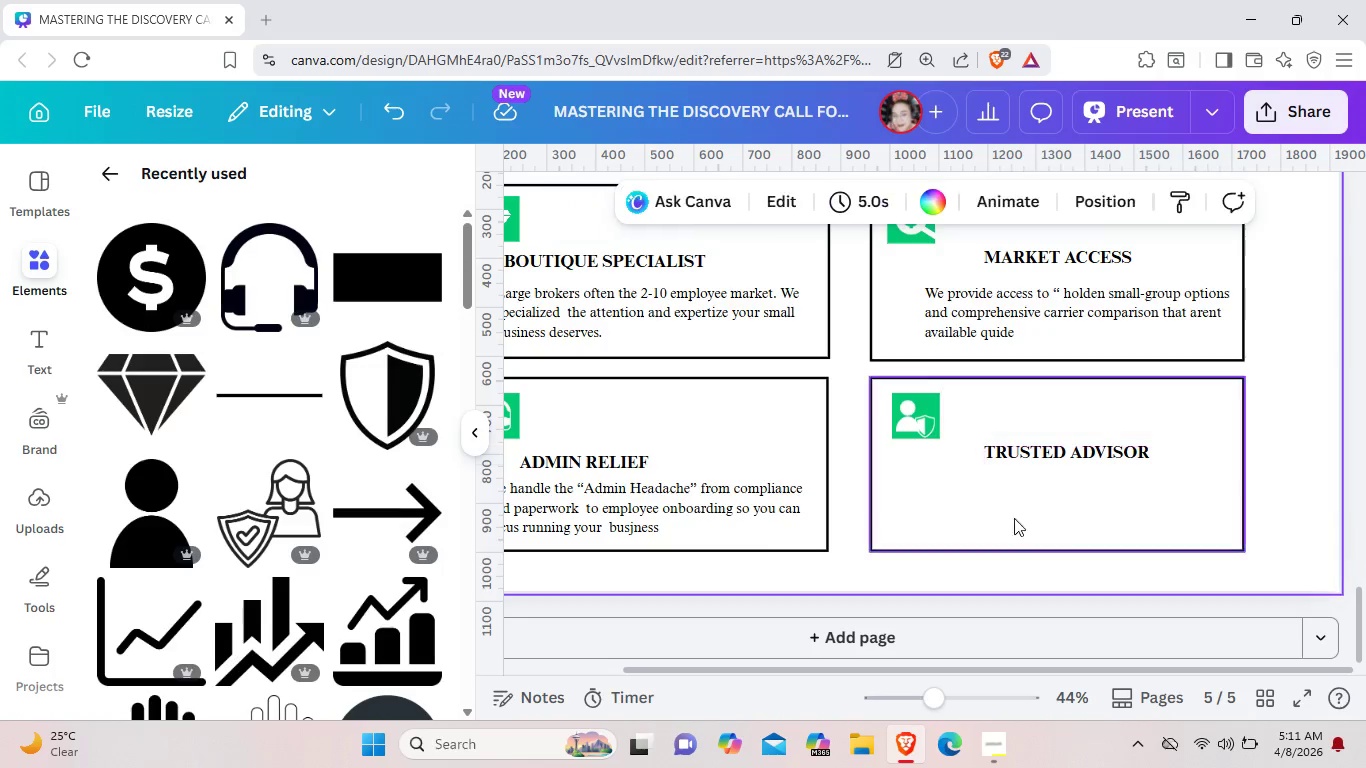 
left_click([1332, 455])
 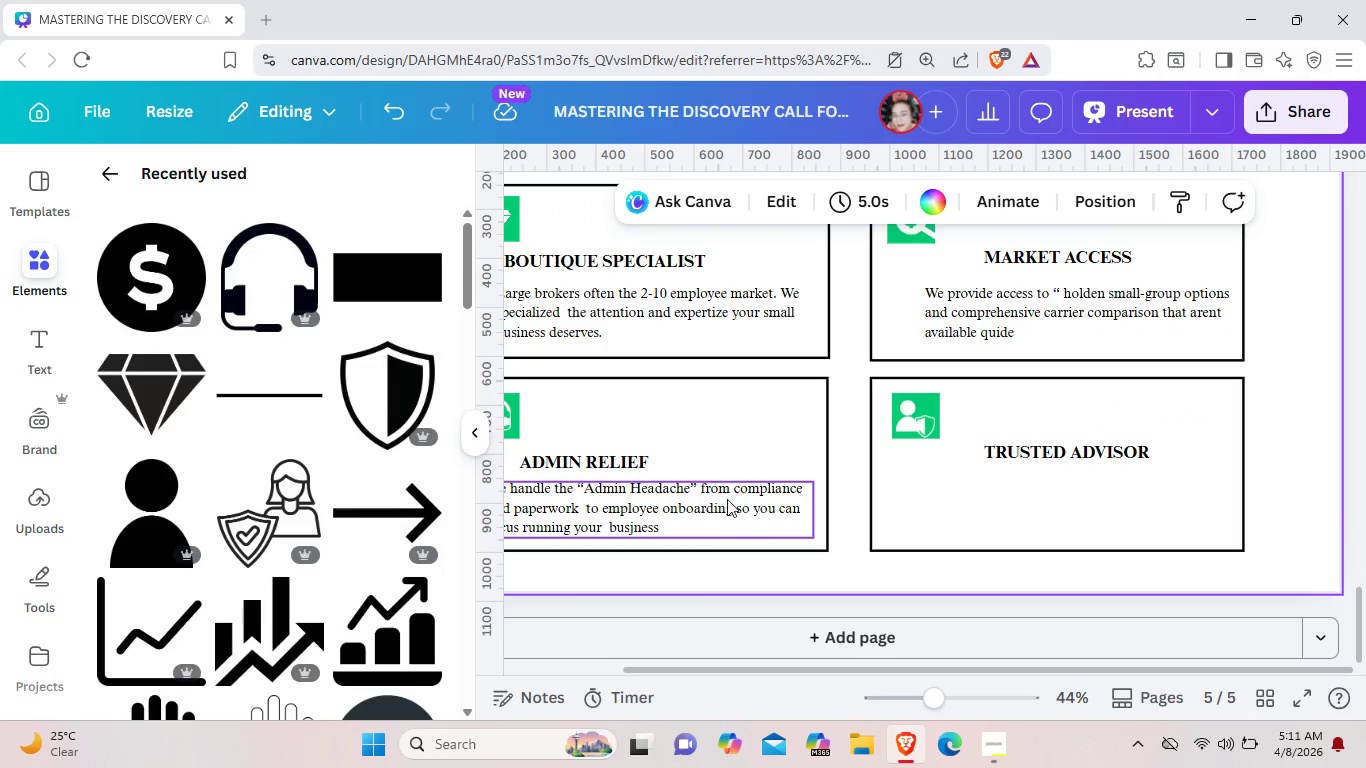 
left_click([727, 499])
 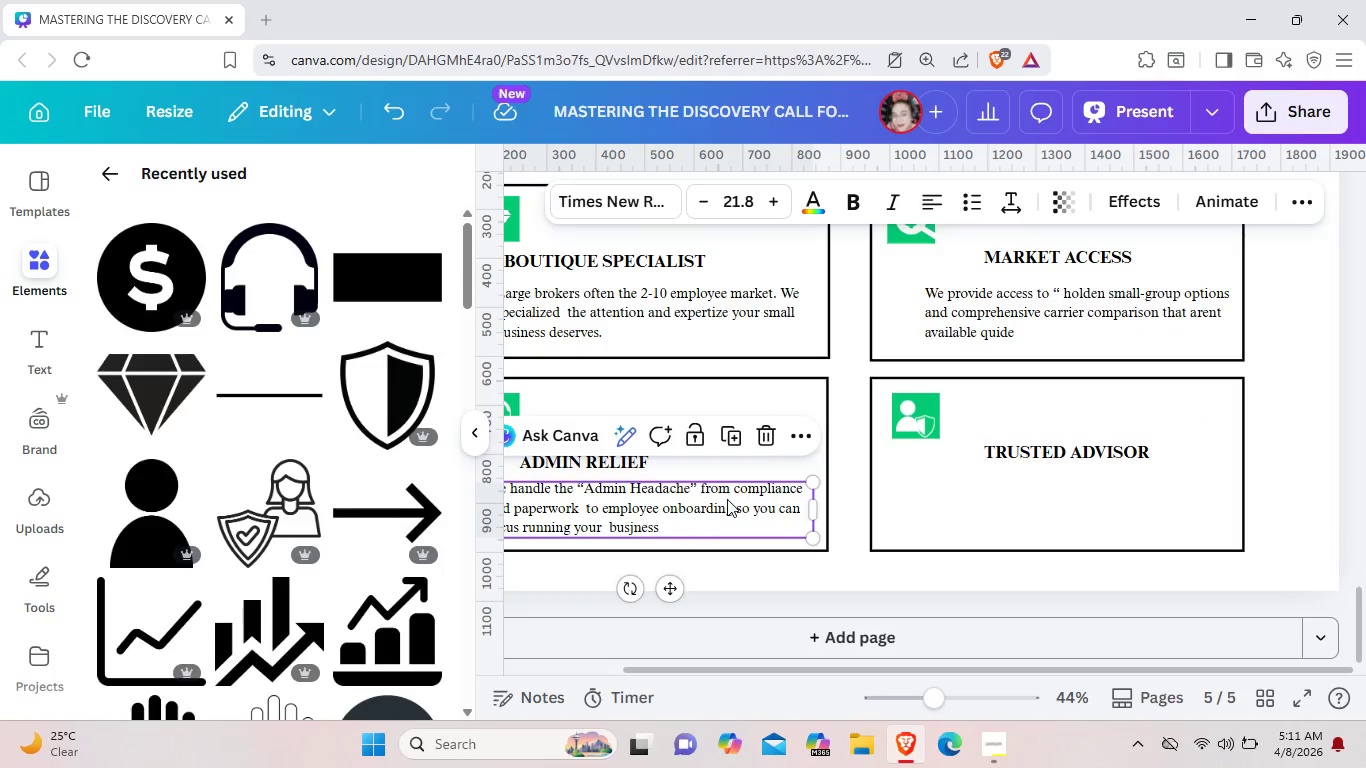 
key(Control+C)
 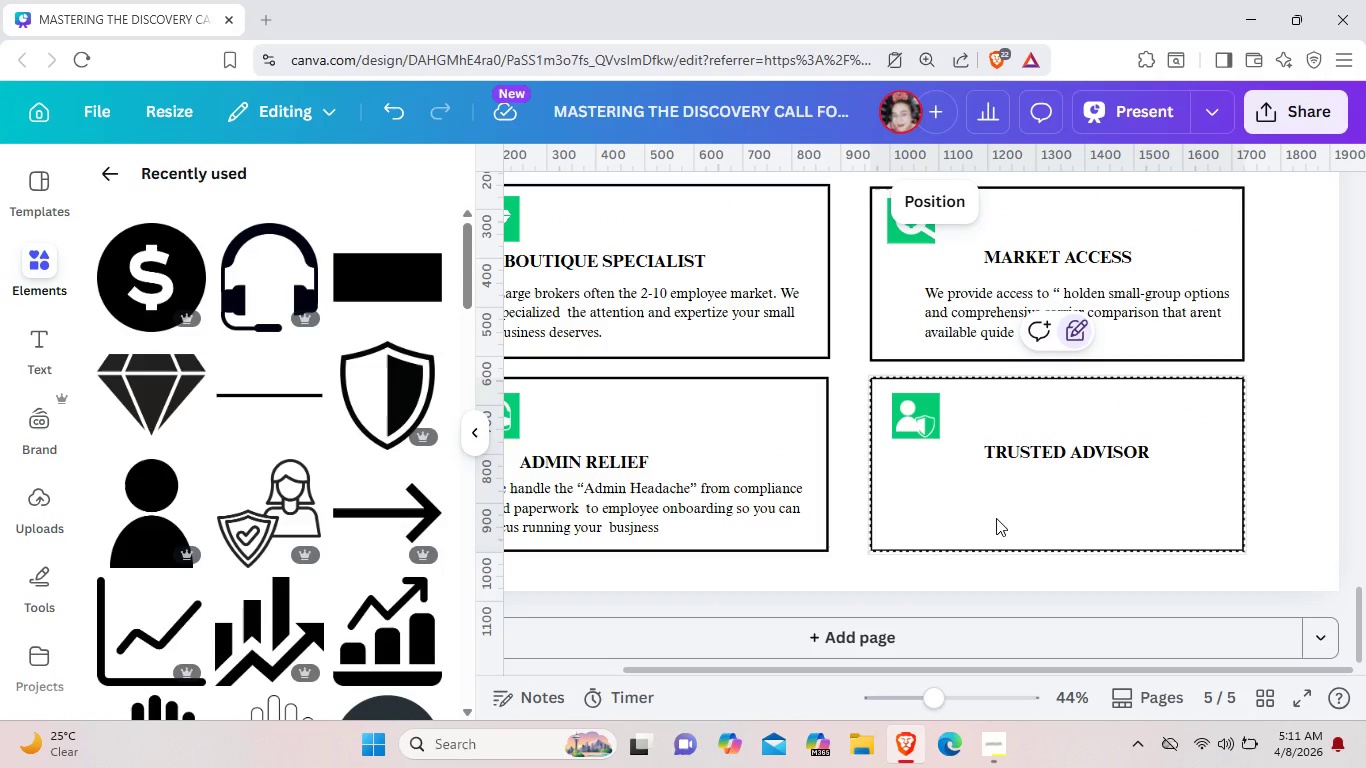 
key(Control+V)
 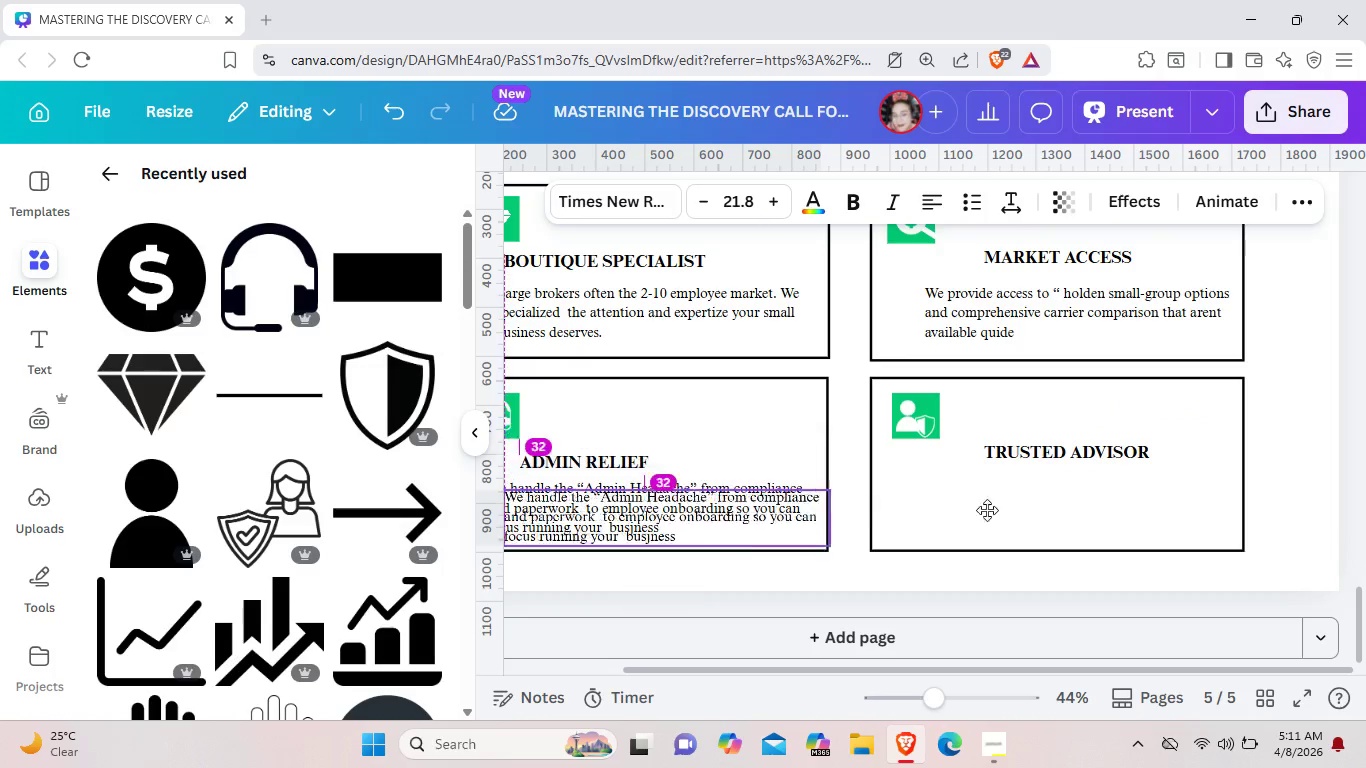 
left_click_drag(start_coordinate=[718, 501], to_coordinate=[1121, 490])
 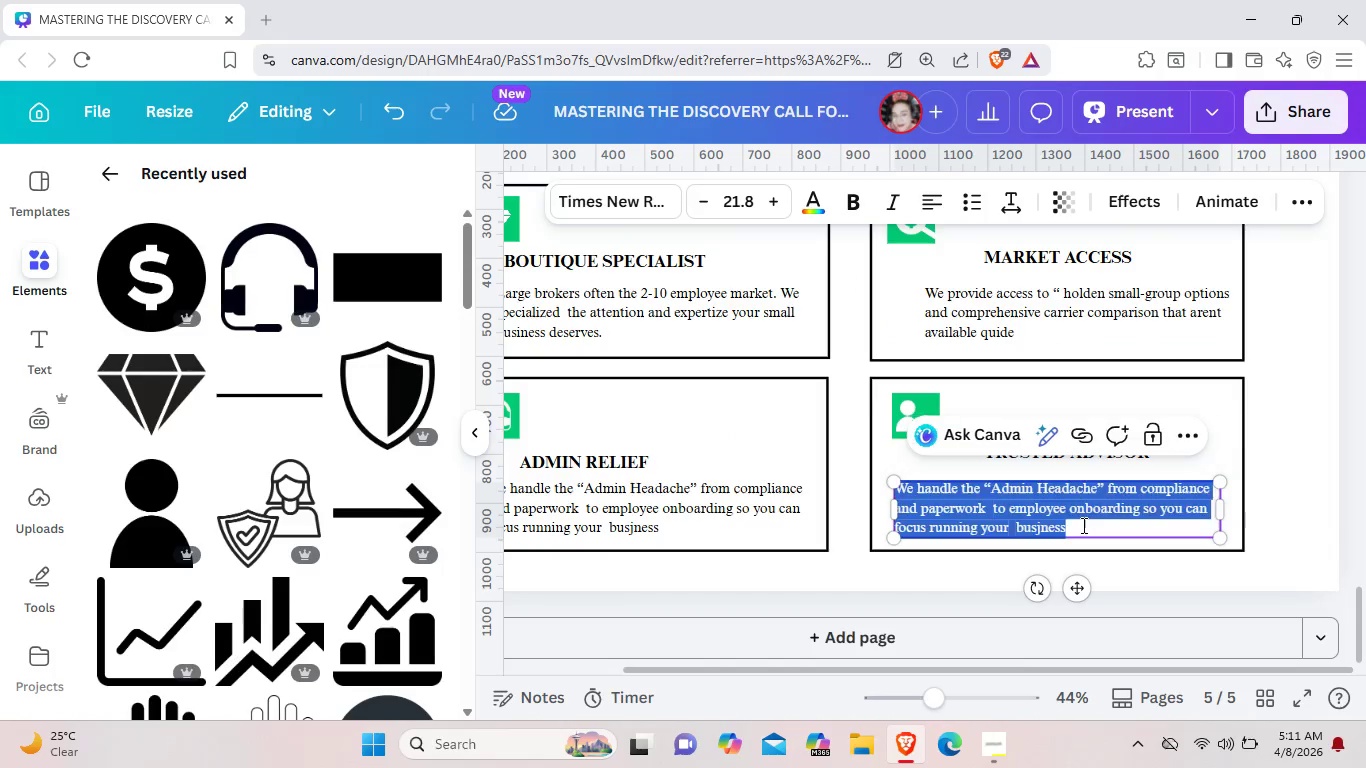 
left_click([1082, 525])
 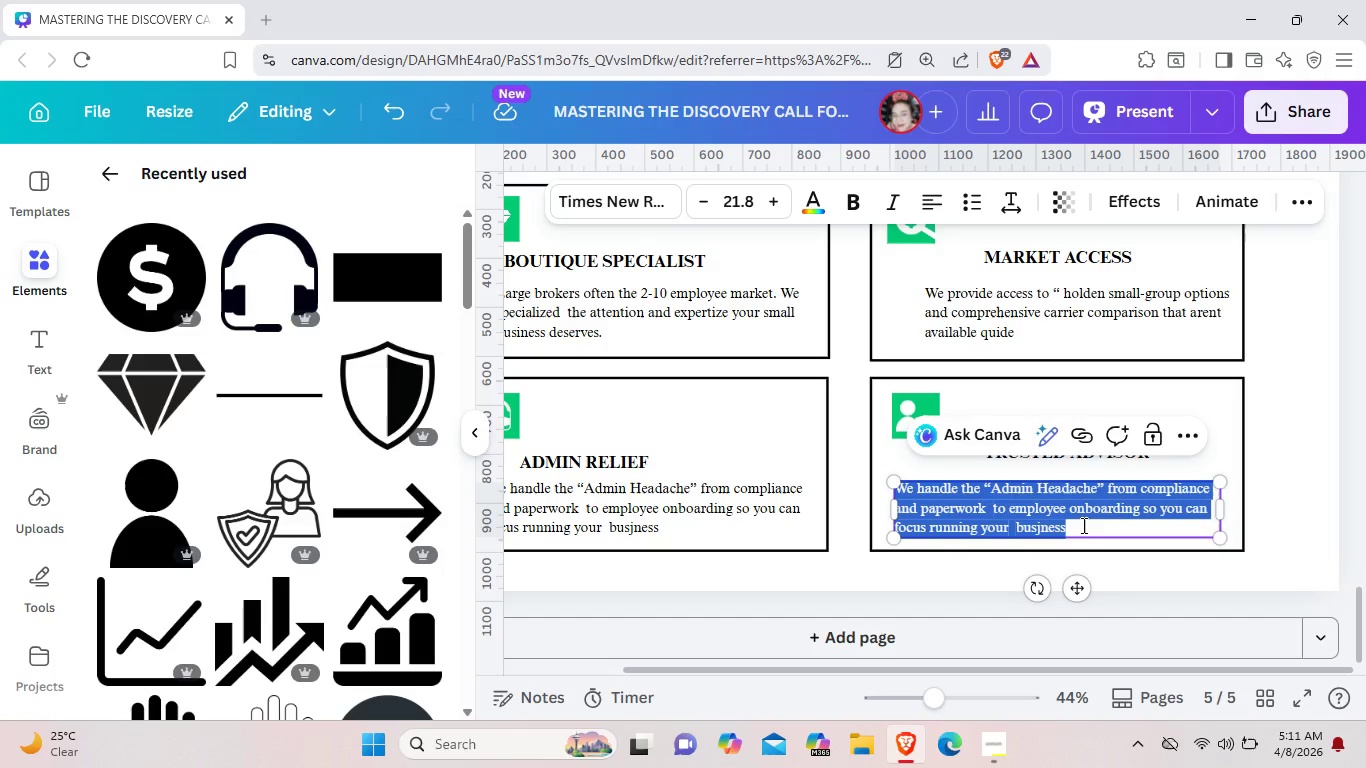 
key(Backspace)
 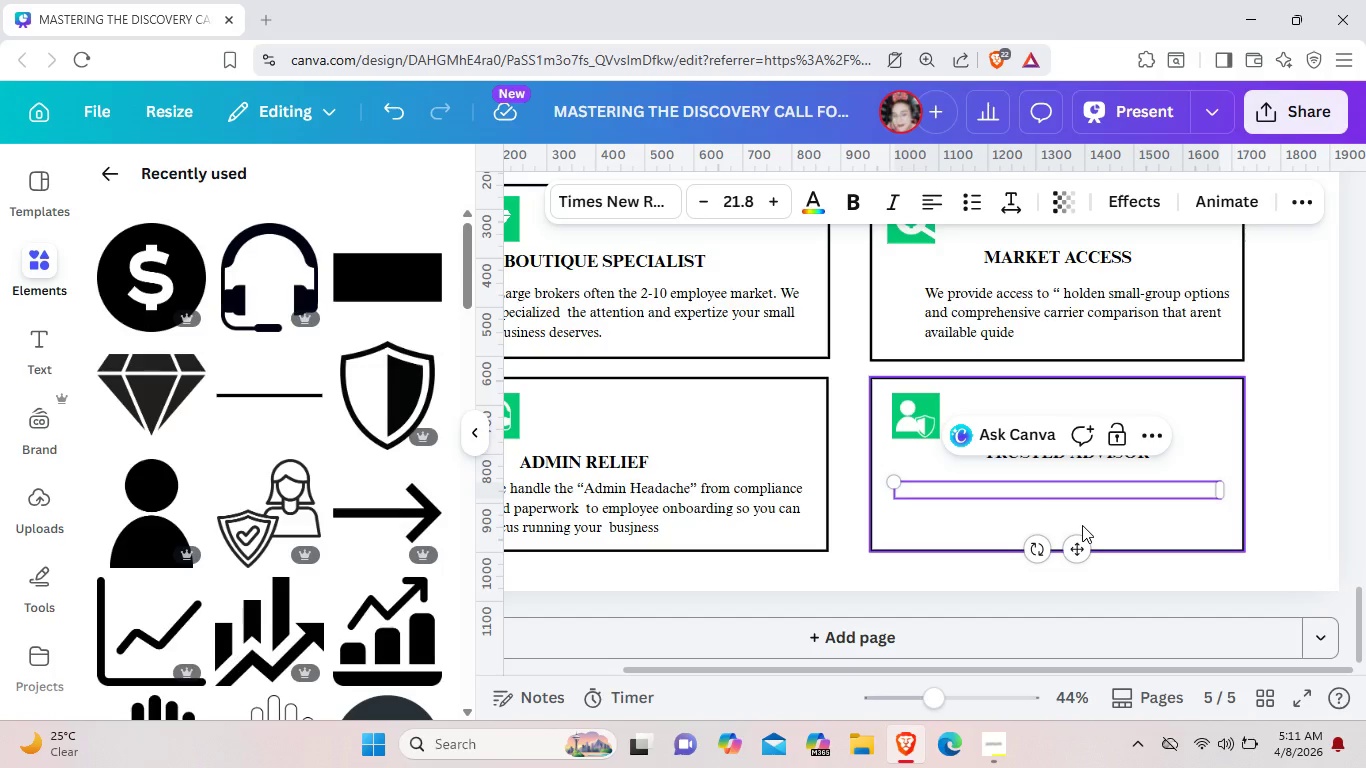 
key(Shift+Quote)
 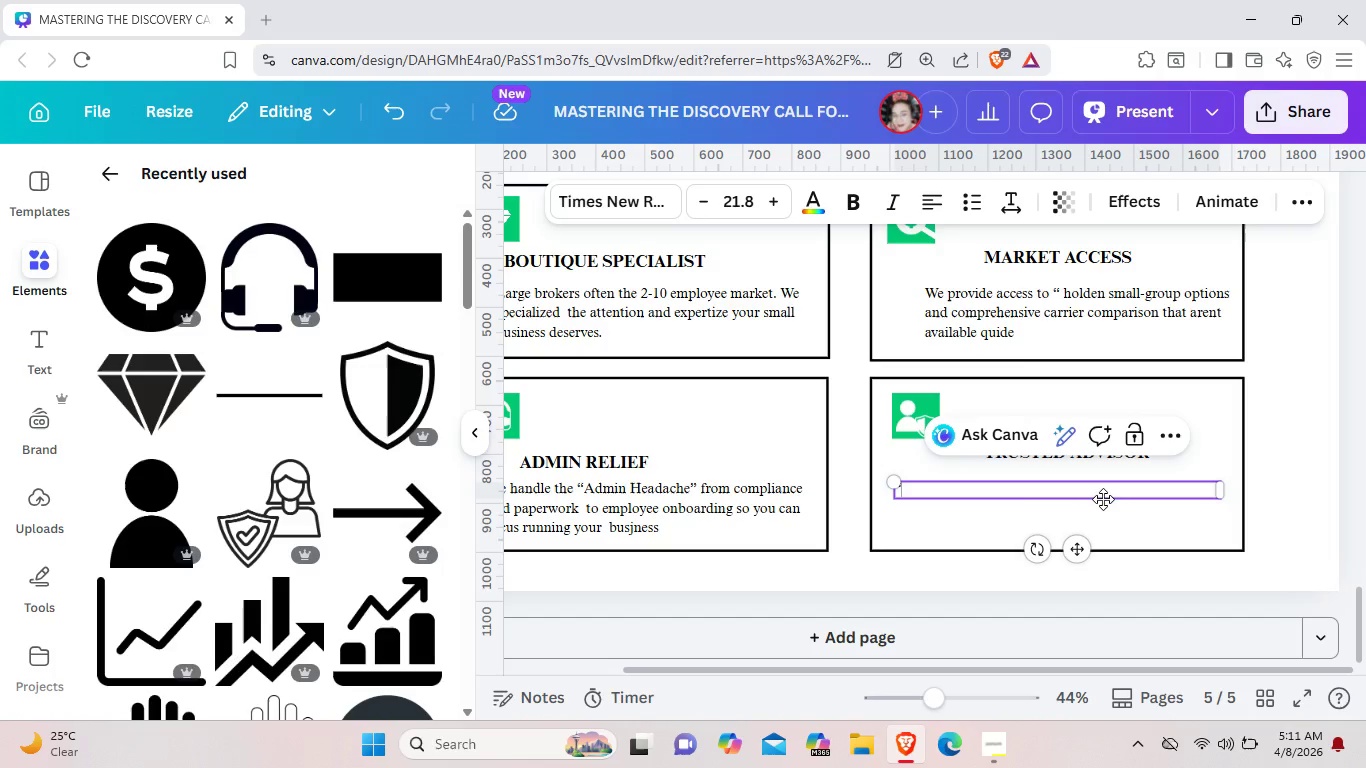 
double_click([1103, 499])
 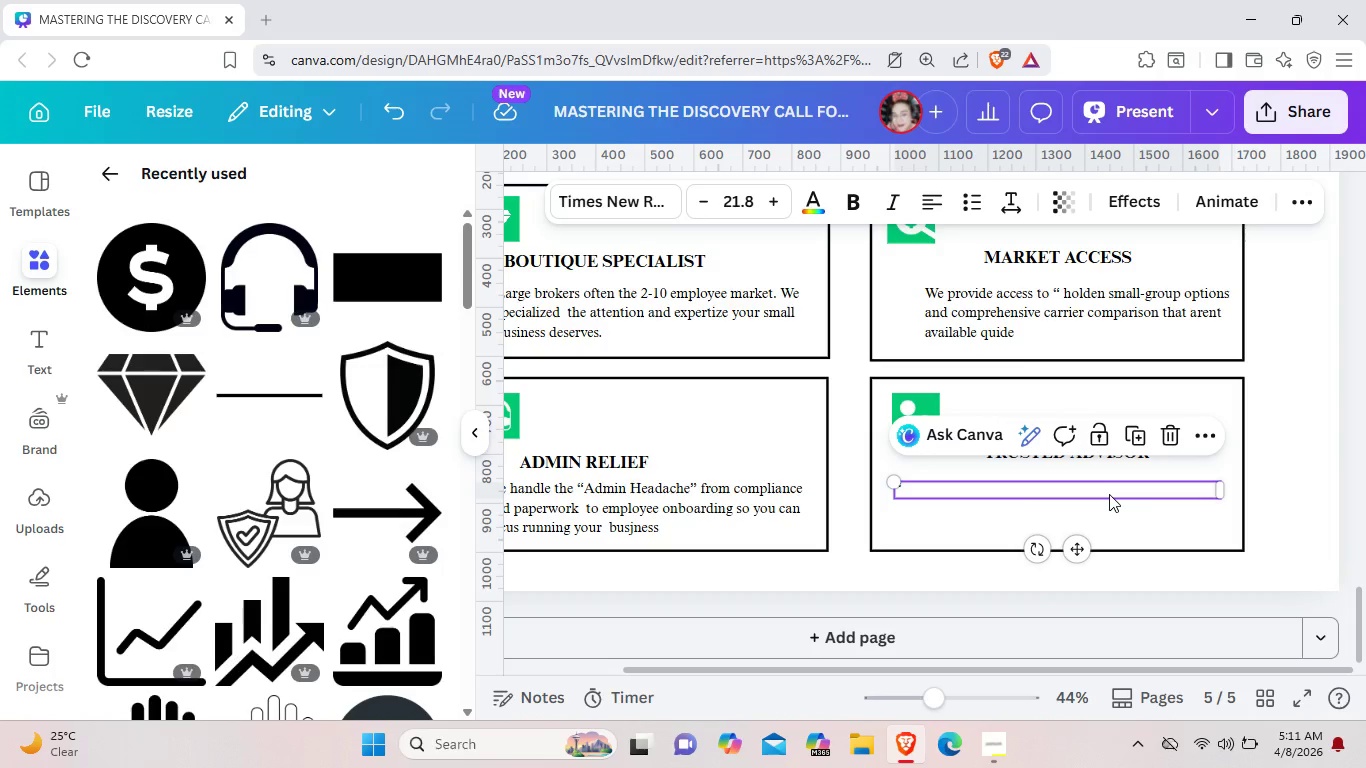 
type(Our )
 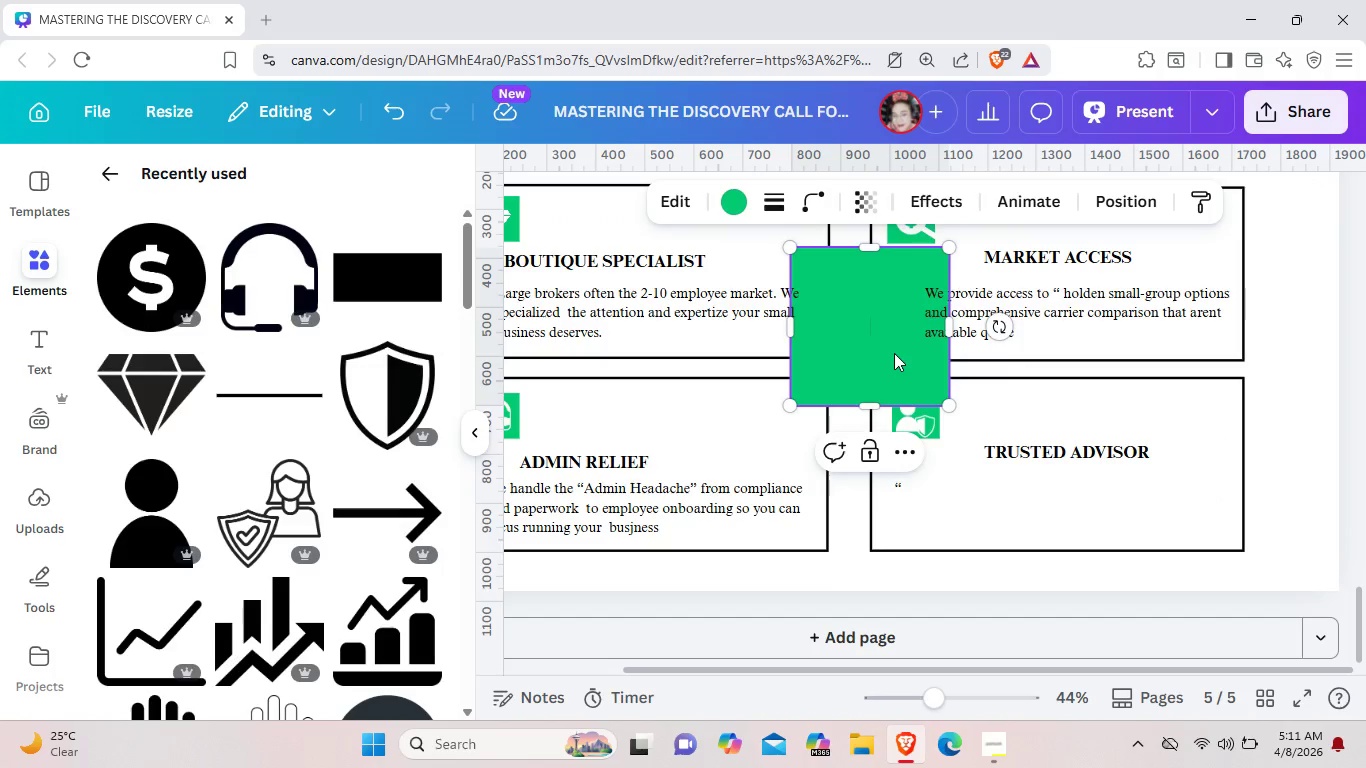 
left_click([894, 353])
 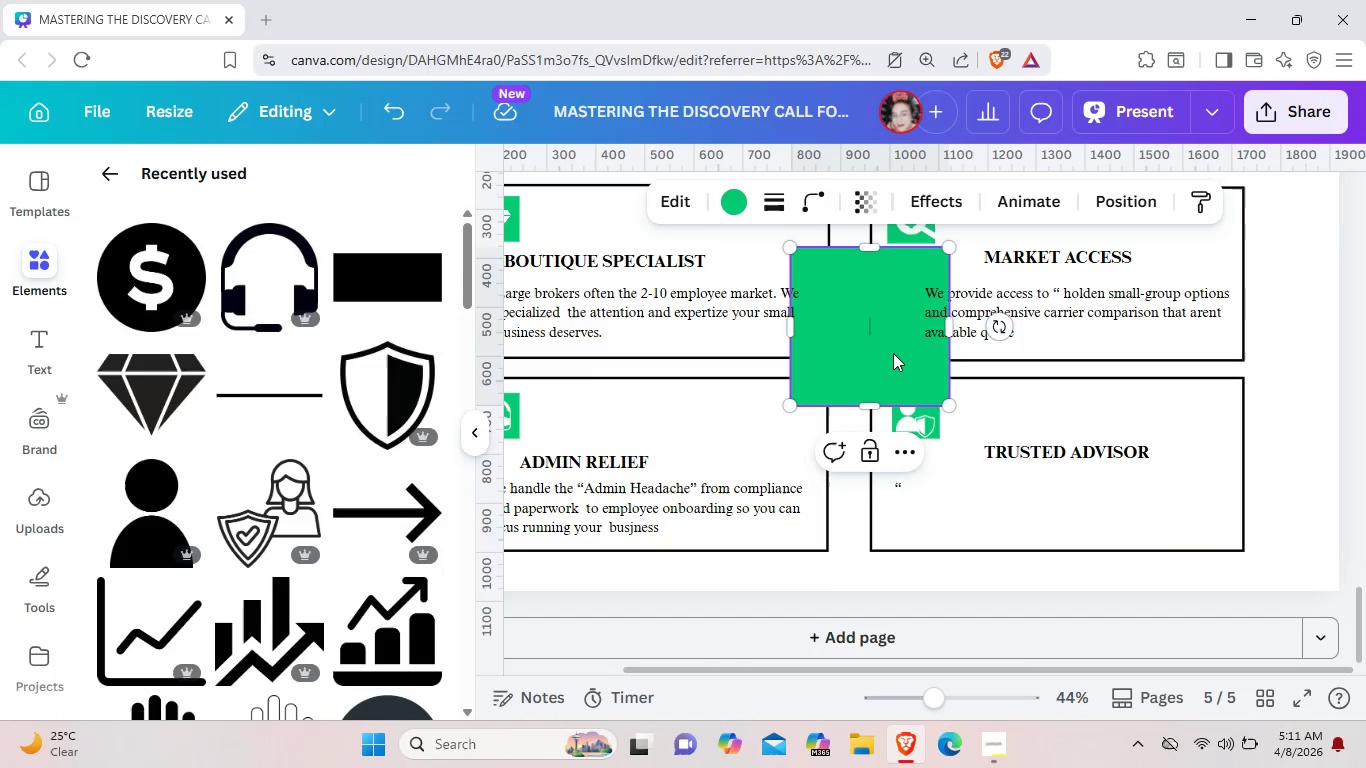 
key(Backspace)
 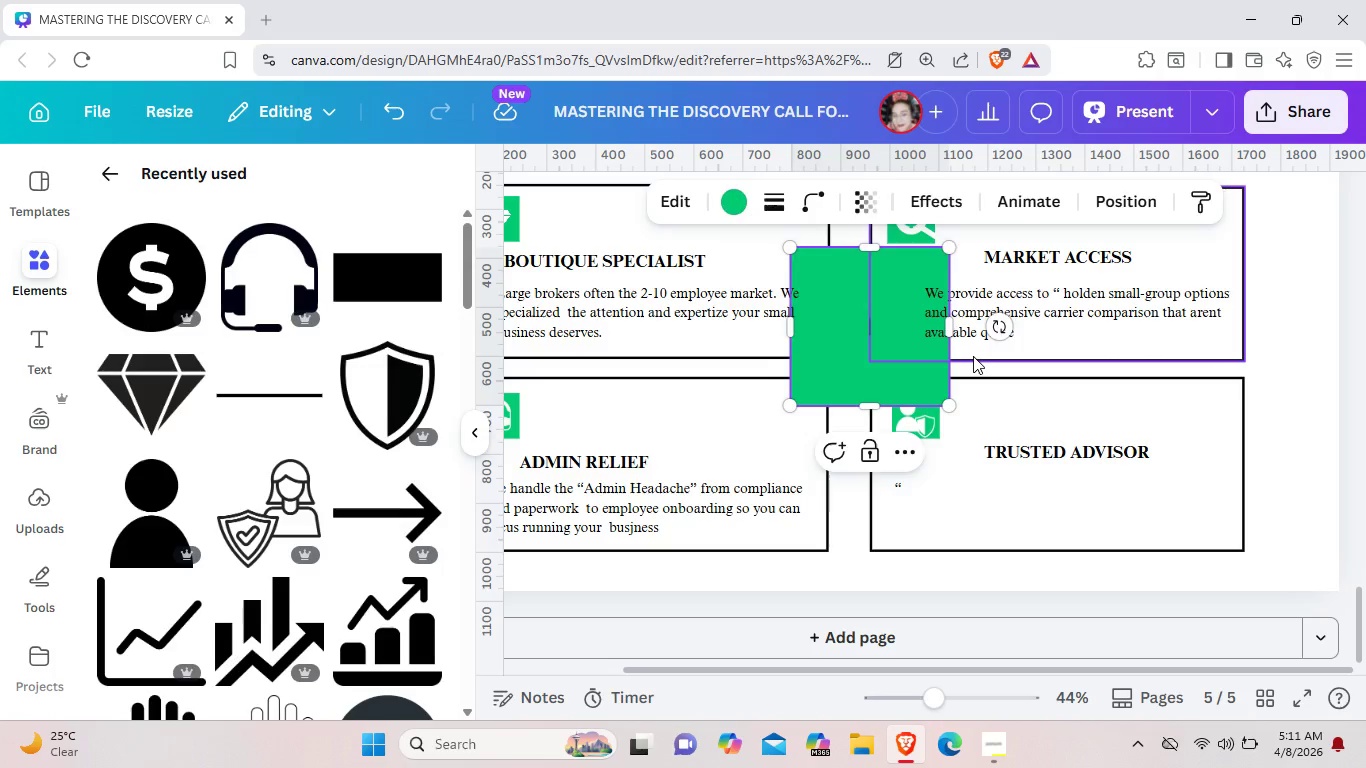 
left_click([973, 356])
 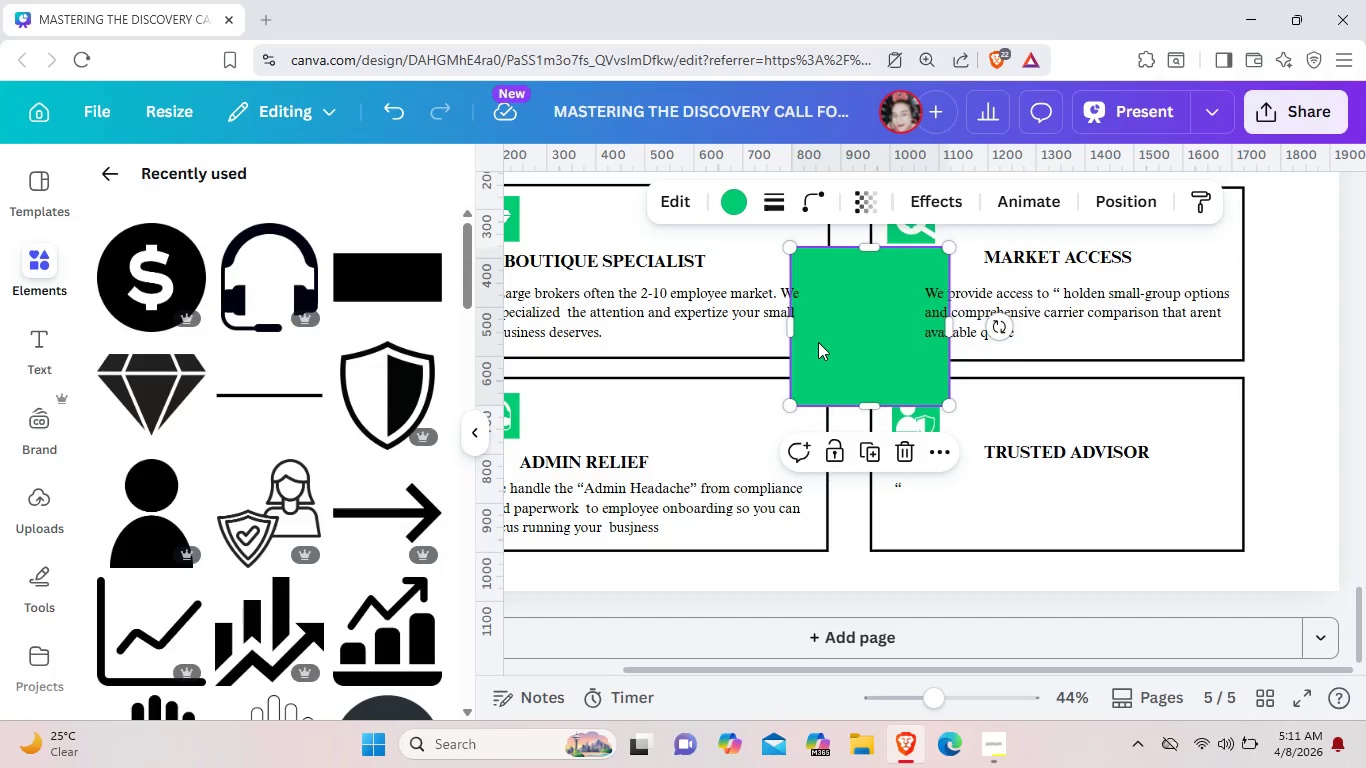 
left_click([818, 342])
 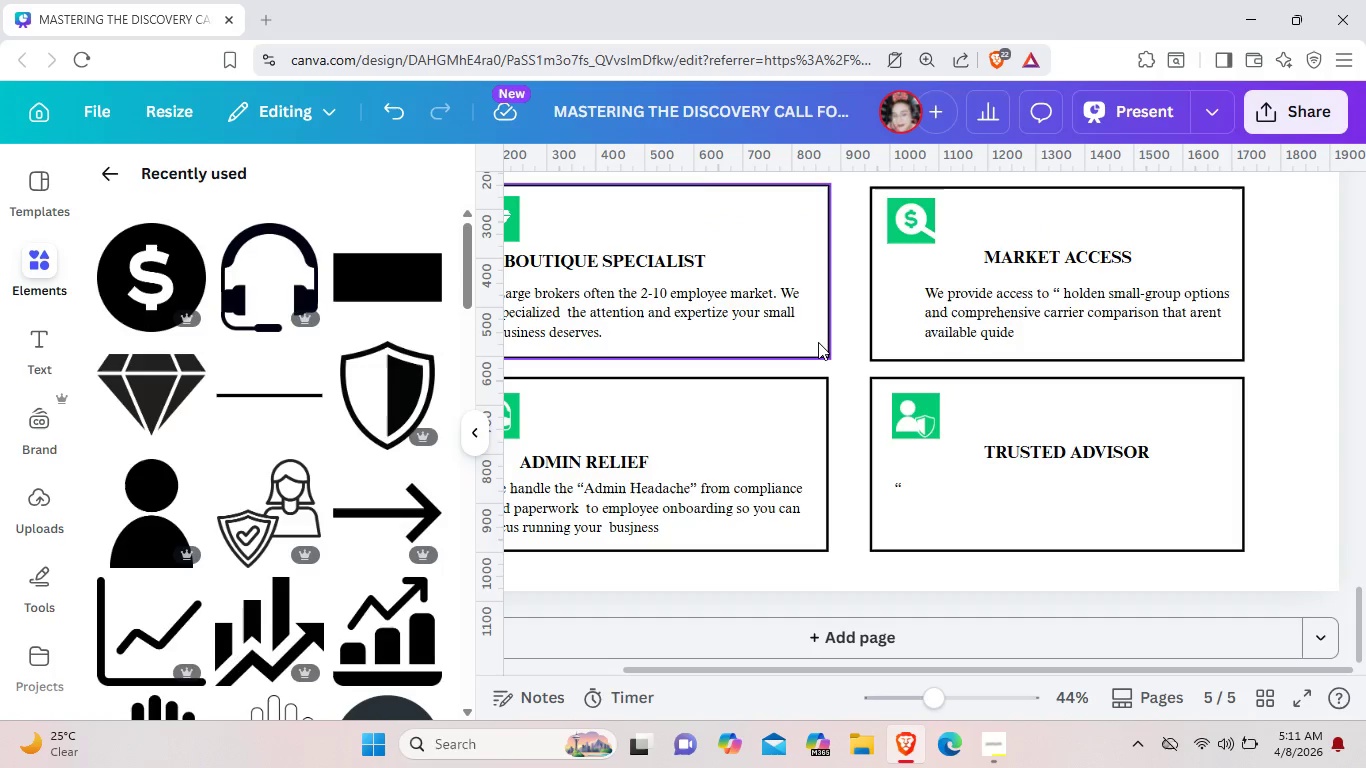 
key(Backspace)
 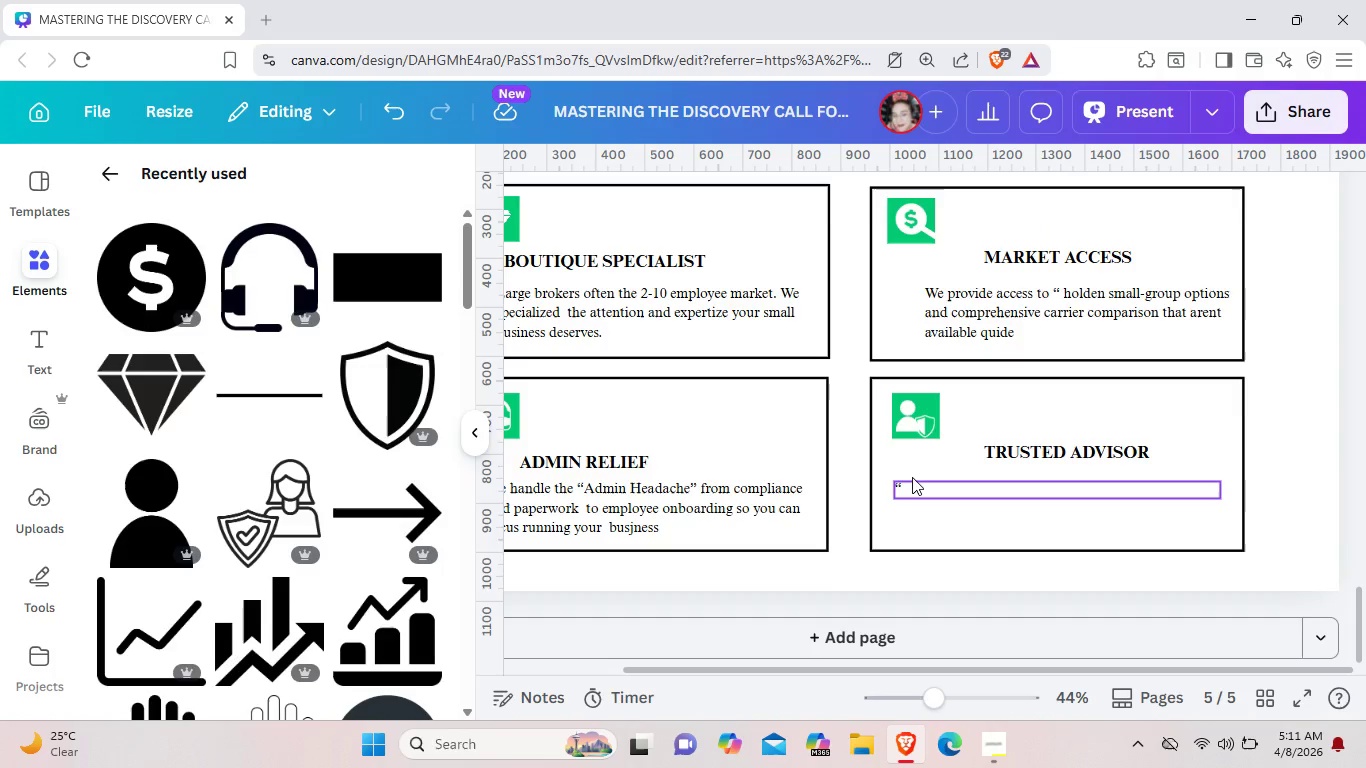 
left_click_drag(start_coordinate=[912, 485], to_coordinate=[912, 477])
 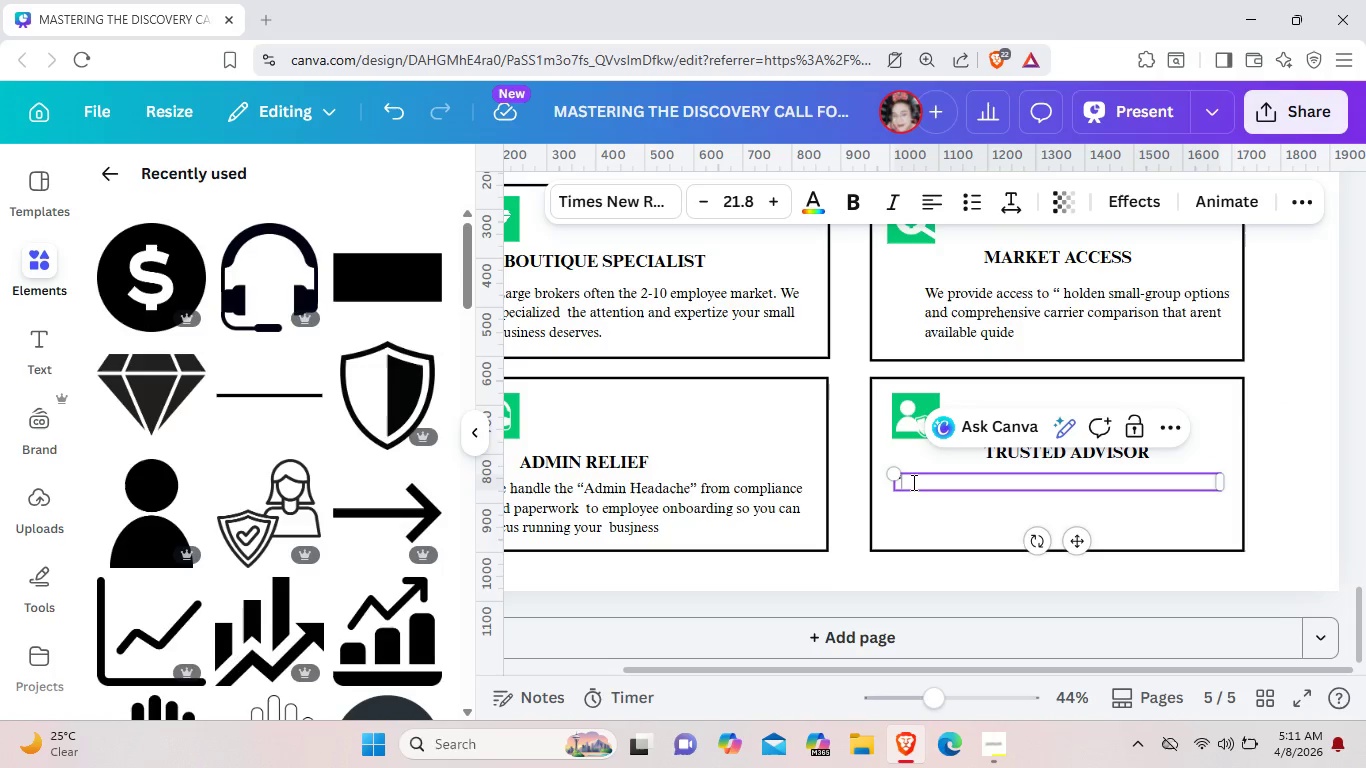 
double_click([912, 477])
 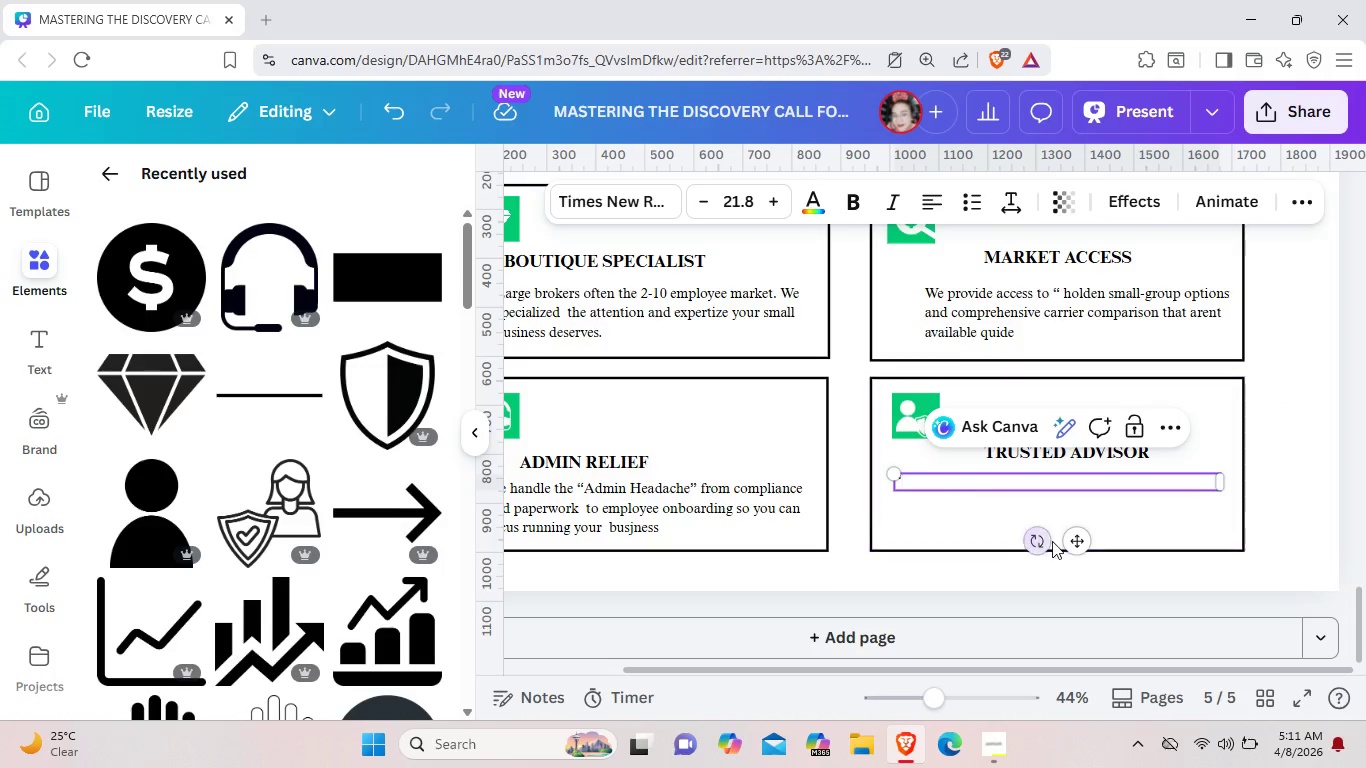 
left_click_drag(start_coordinate=[1074, 544], to_coordinate=[1079, 552])
 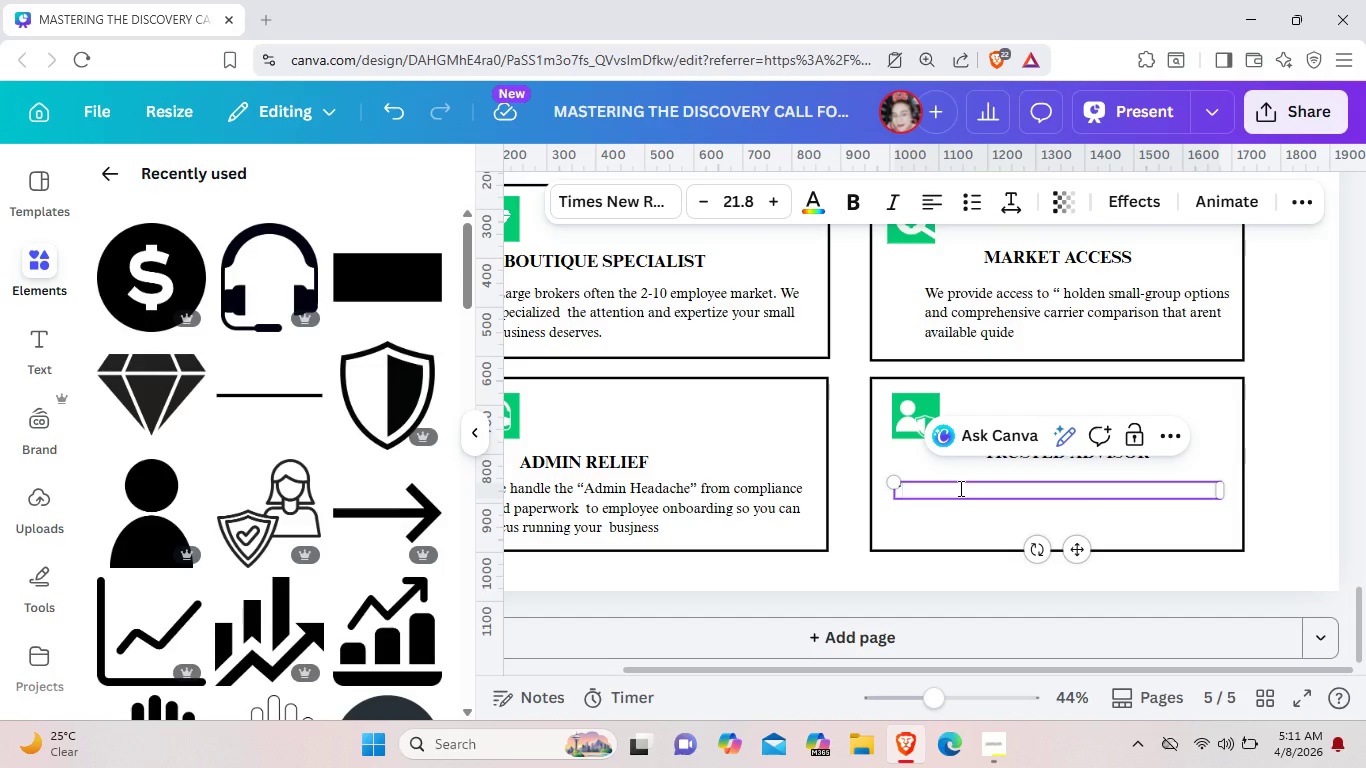 
type(Our)
key(Backspace)
key(Backspace)
key(Backspace)
type(oUR GOAL IS TO MOVE BEYOND BEING )
 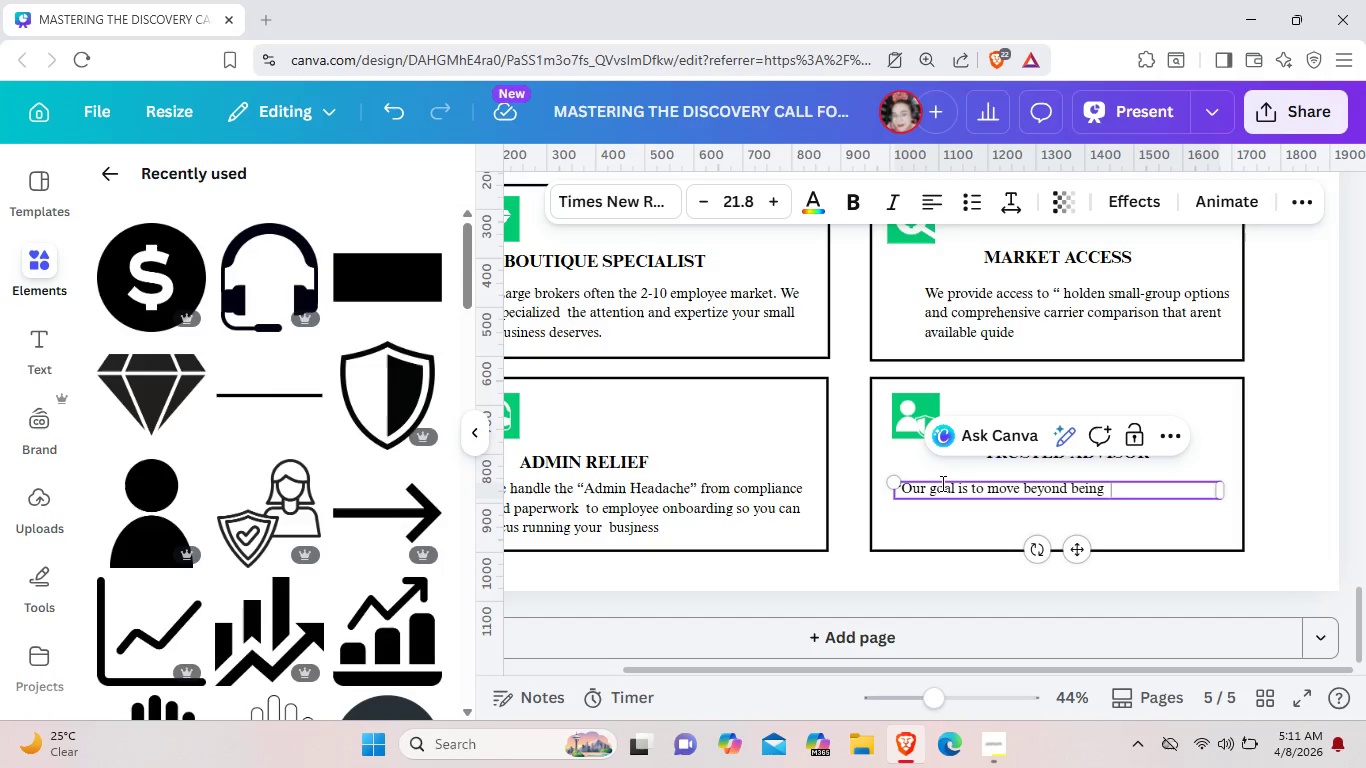 
type( AVENDOR)
 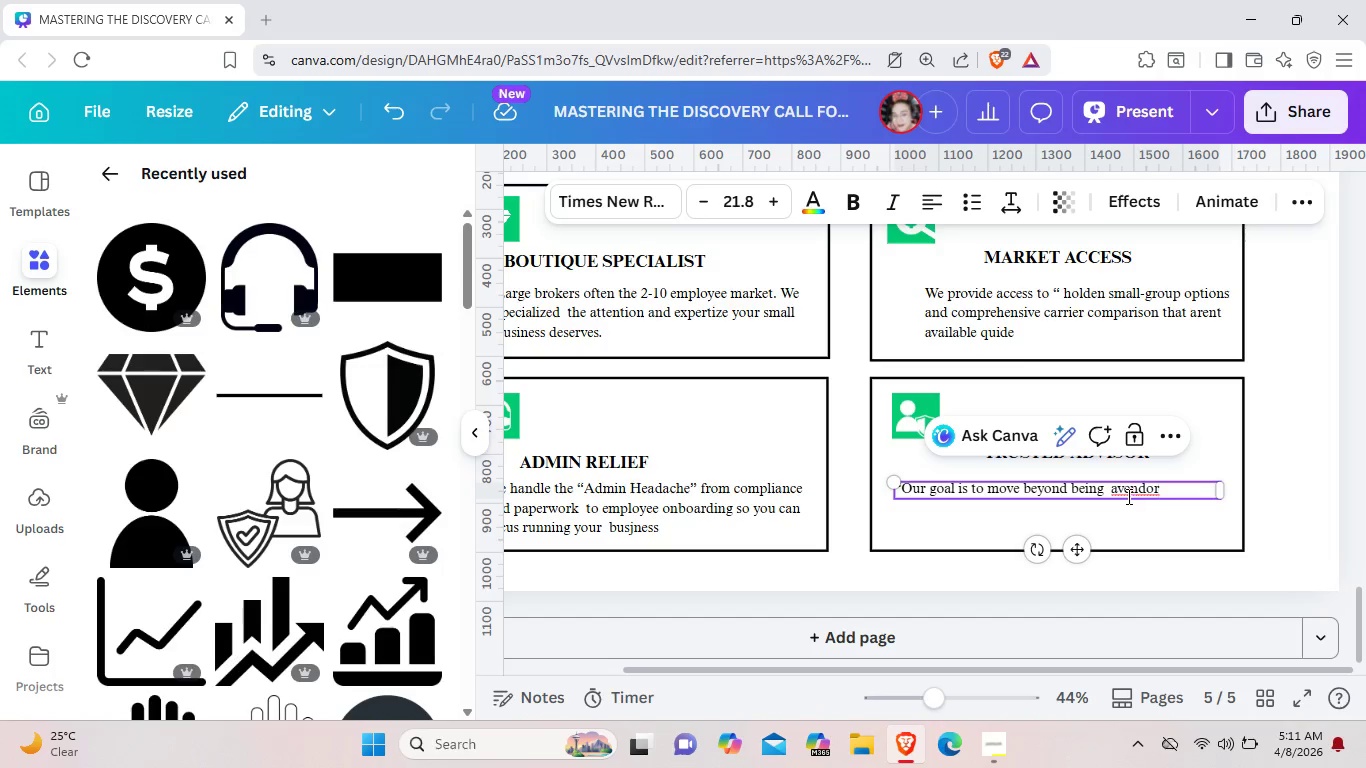 
left_click([1116, 490])
 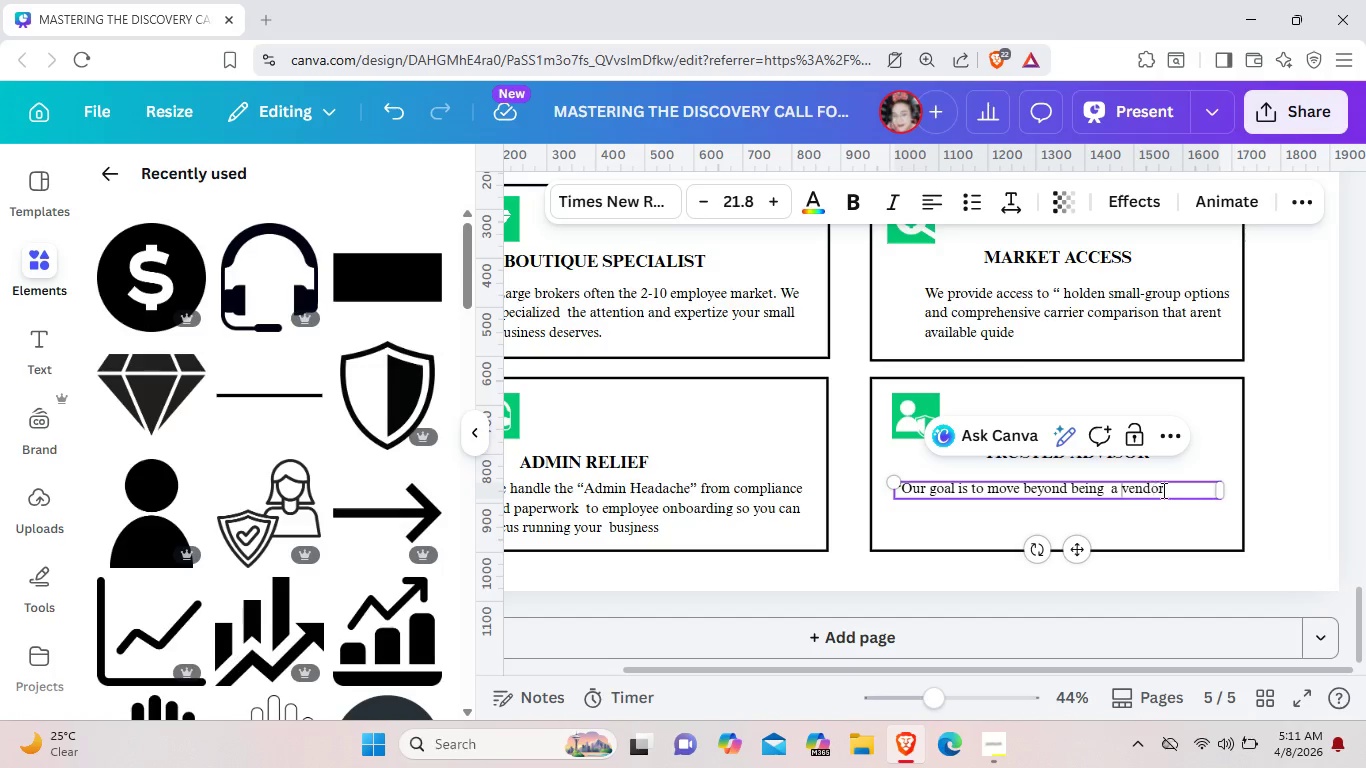 
key(Space)
 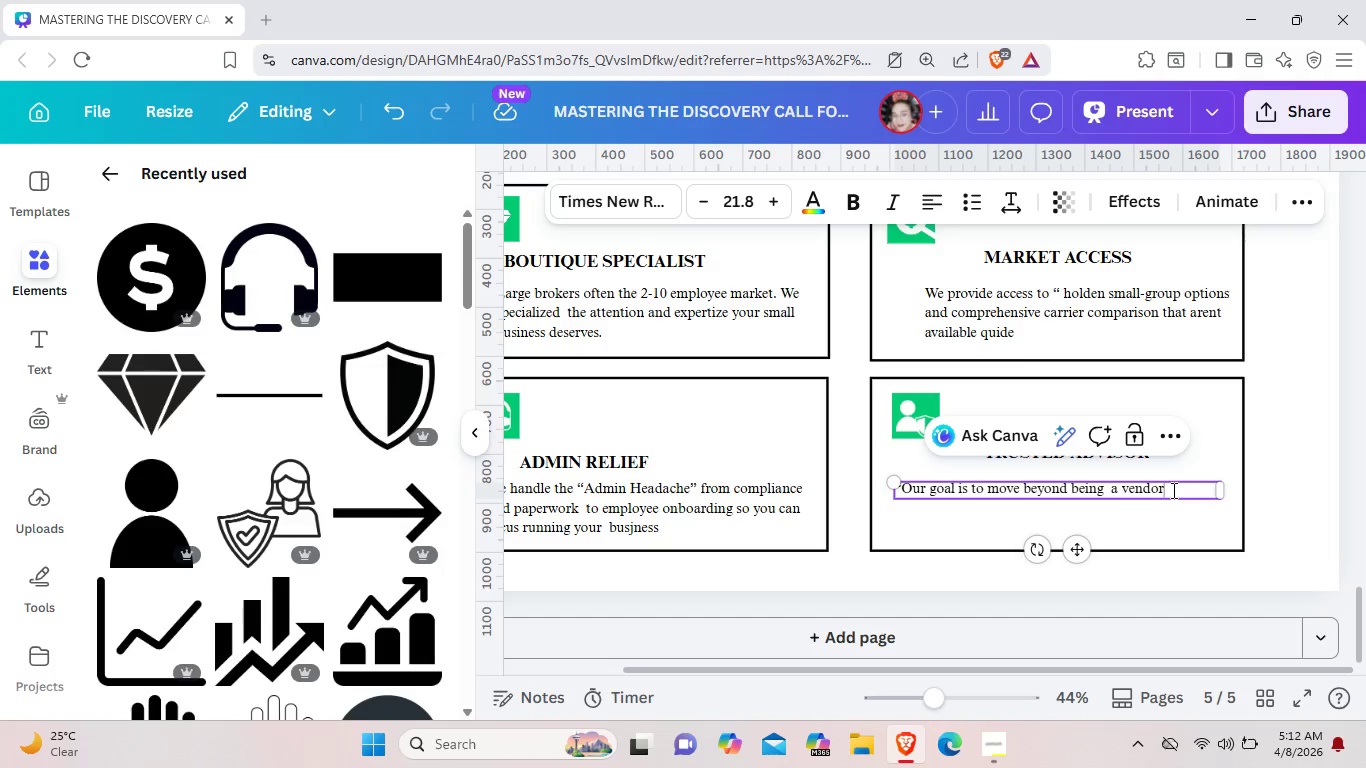 
left_click([1172, 490])
 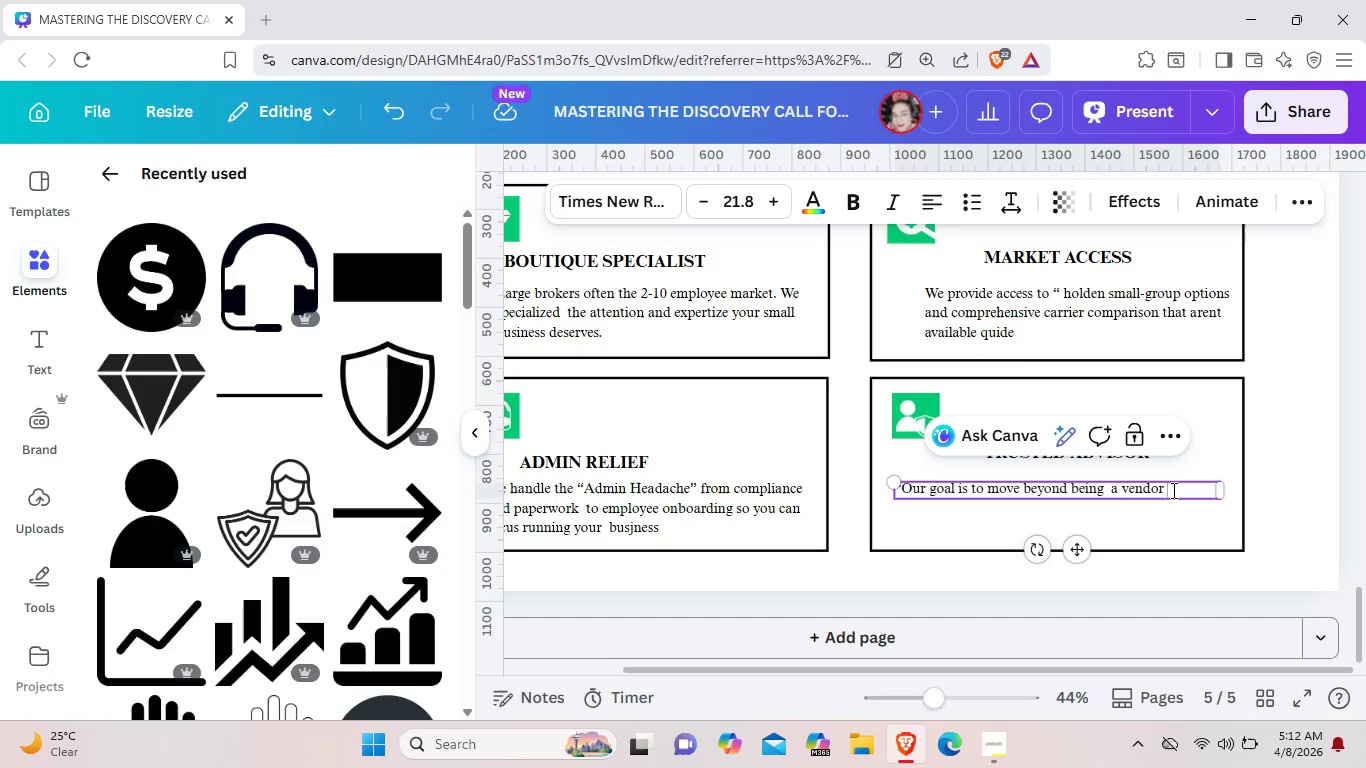 
type(  TO BECOMING A STRATE)
 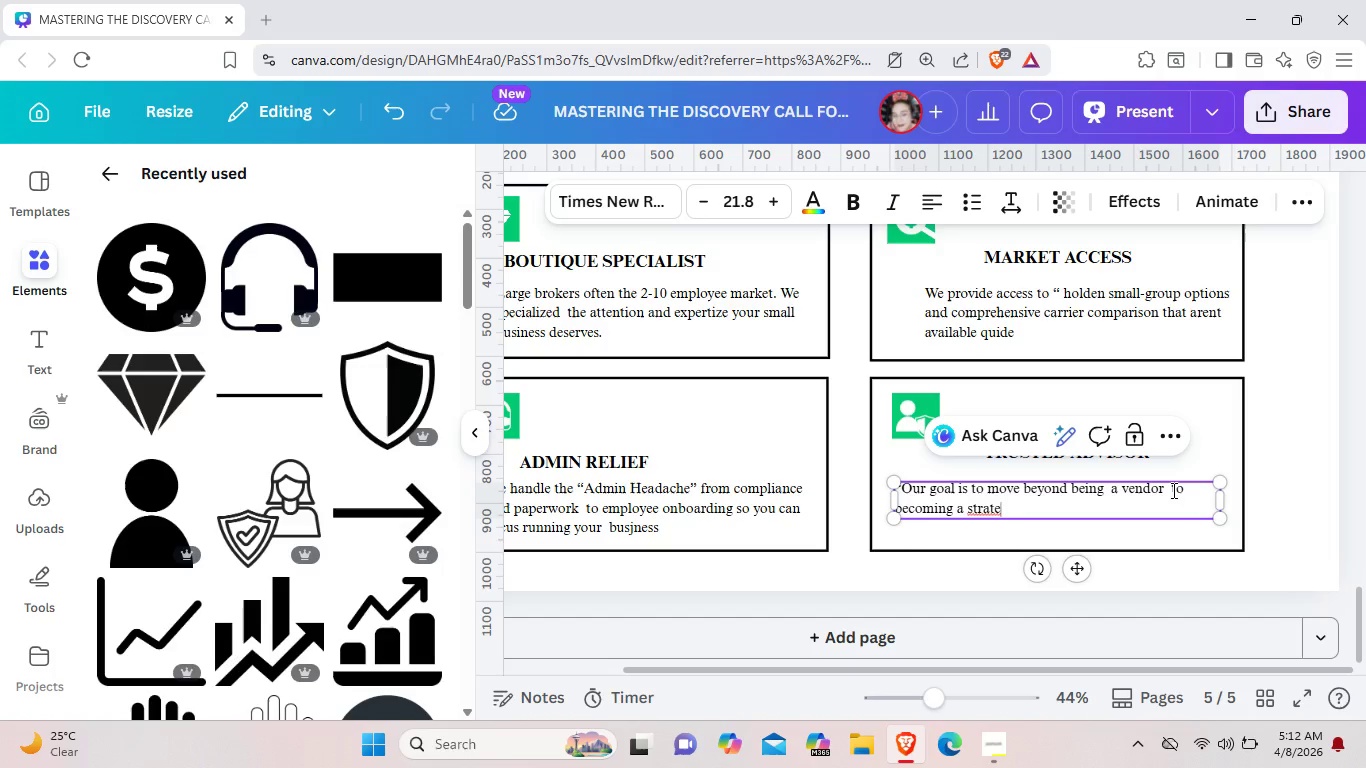 
type(GIC  PARTNER IN YOUR  COMPANY;)
key(Backspace)
type('S GROWR)
key(Backspace)
type(E)
key(Backspace)
type(TH  AND EMPLOYEE RETENTION STRATEGY.)
 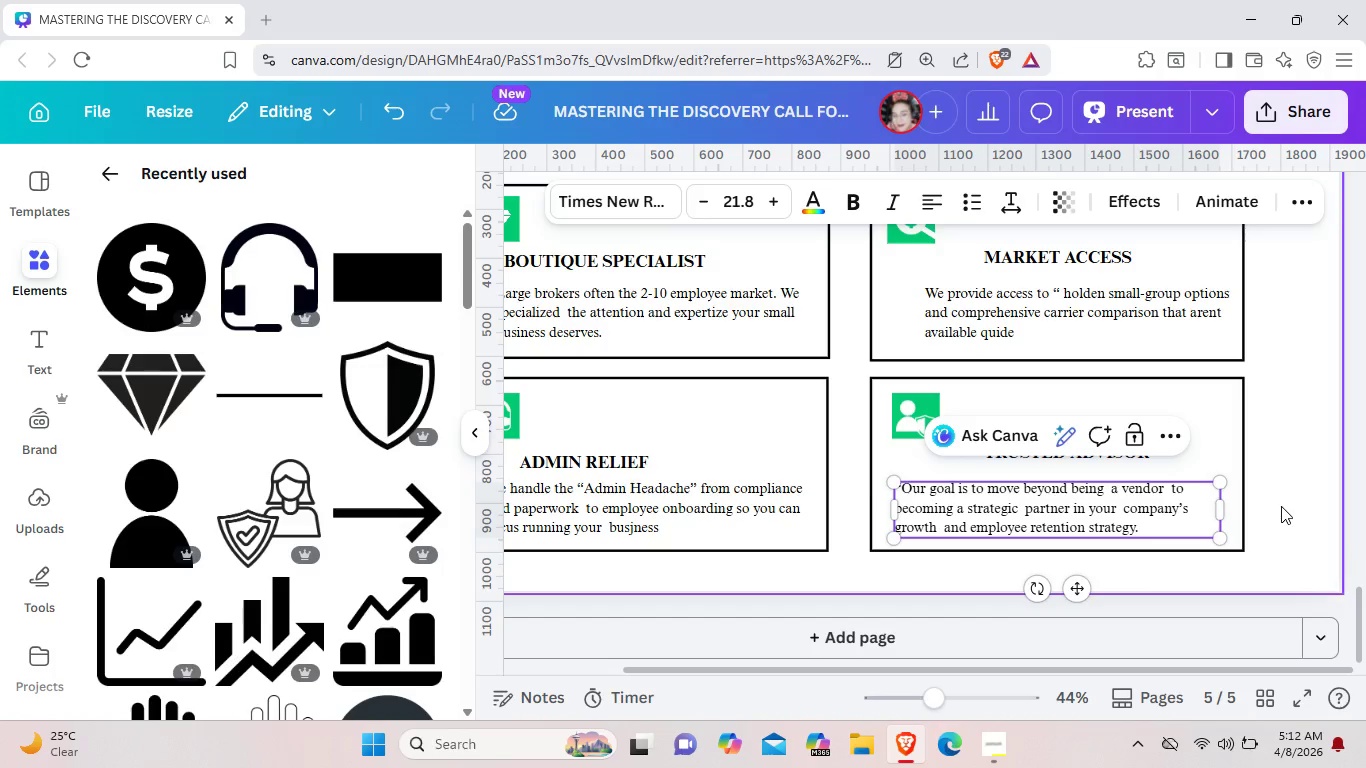 
left_click([1287, 510])
 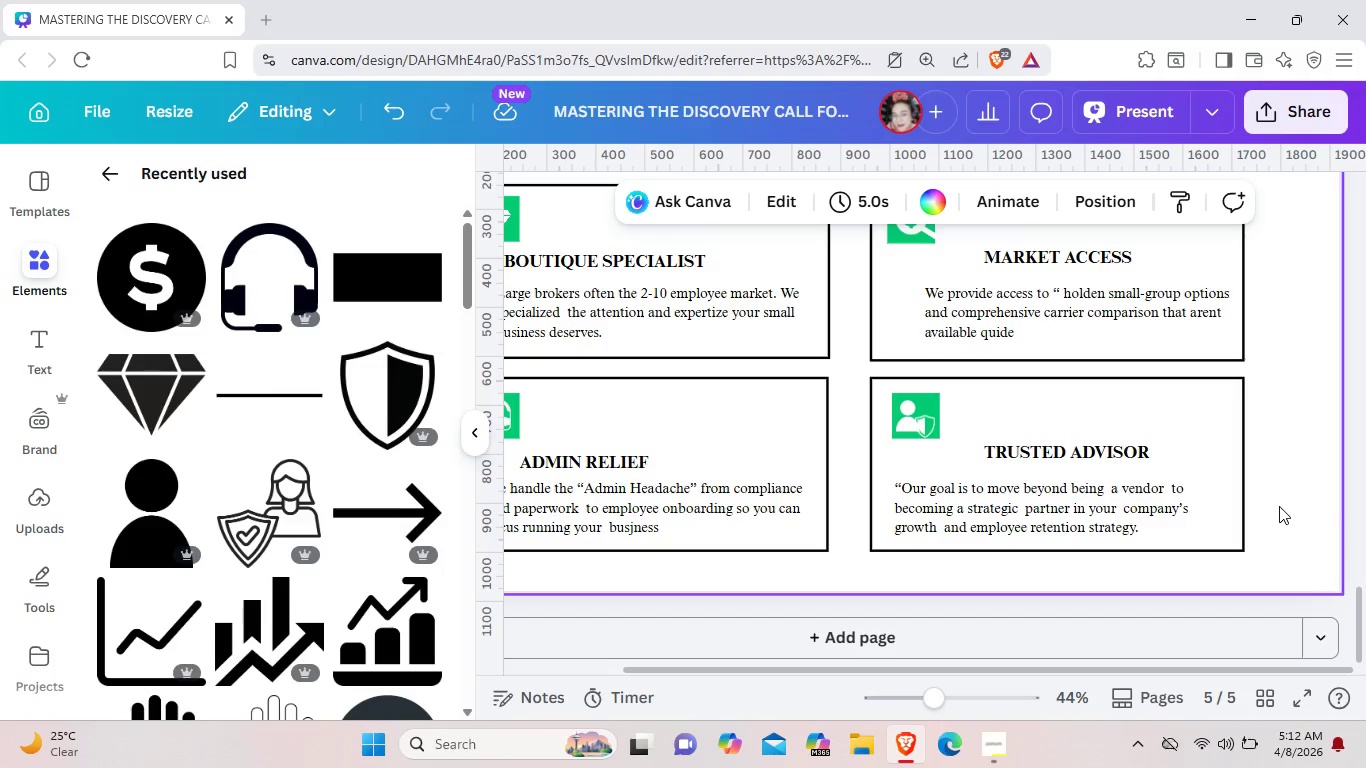 
wait(11.72)
 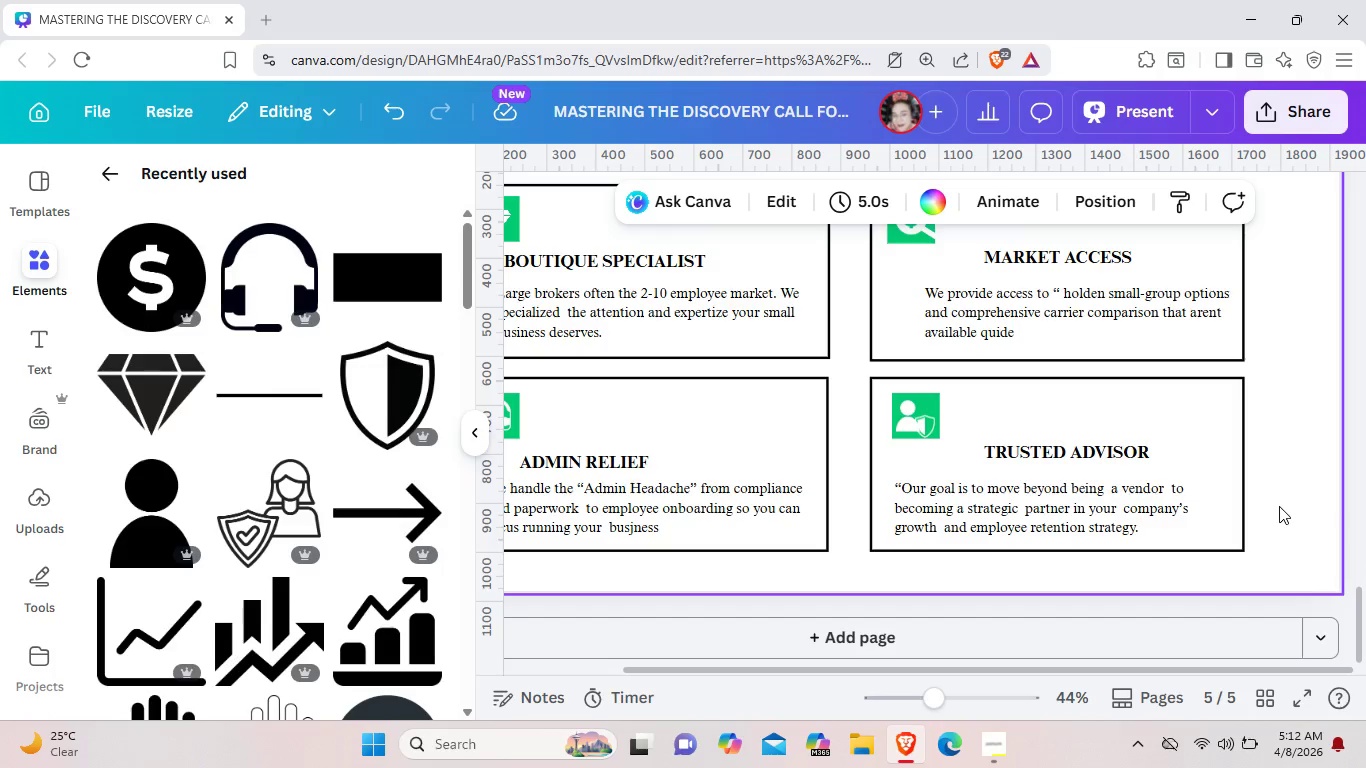 
left_click([1278, 506])
 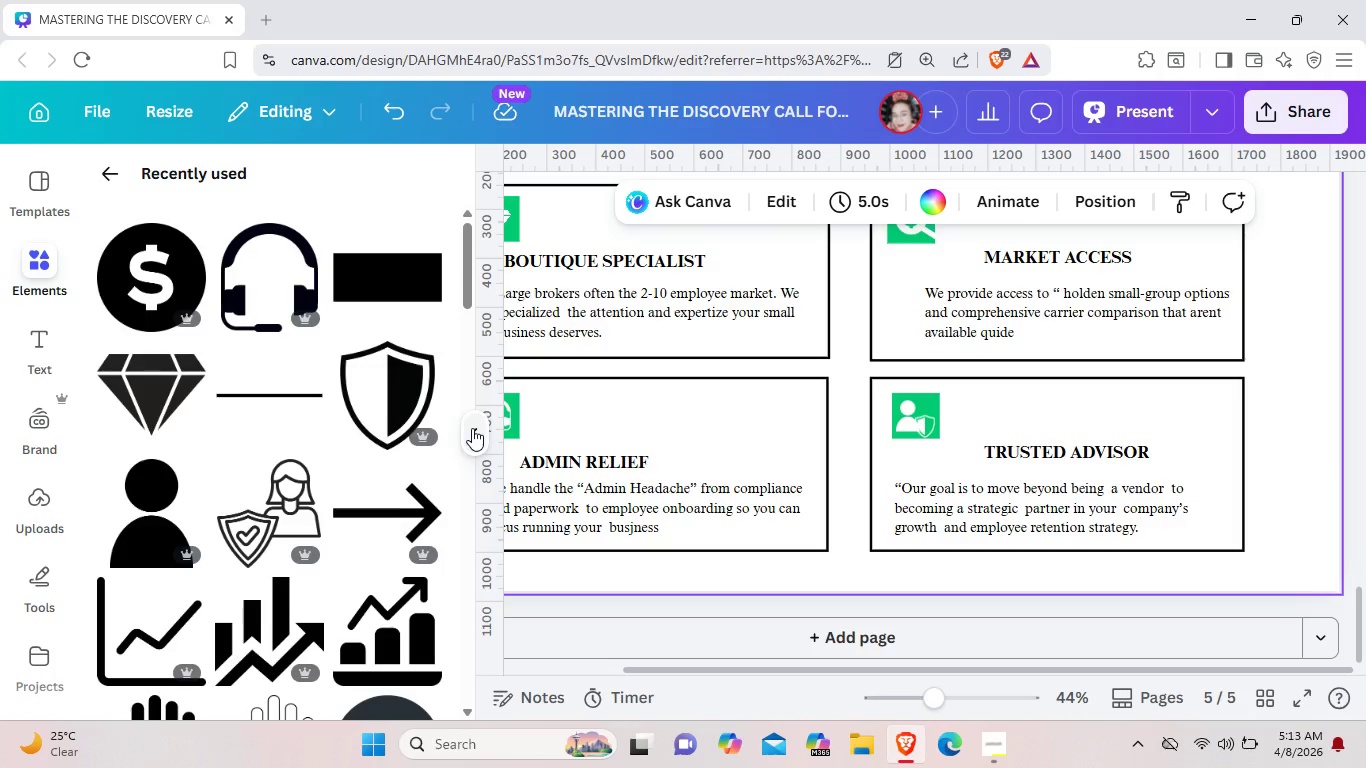 
left_click([472, 428])
 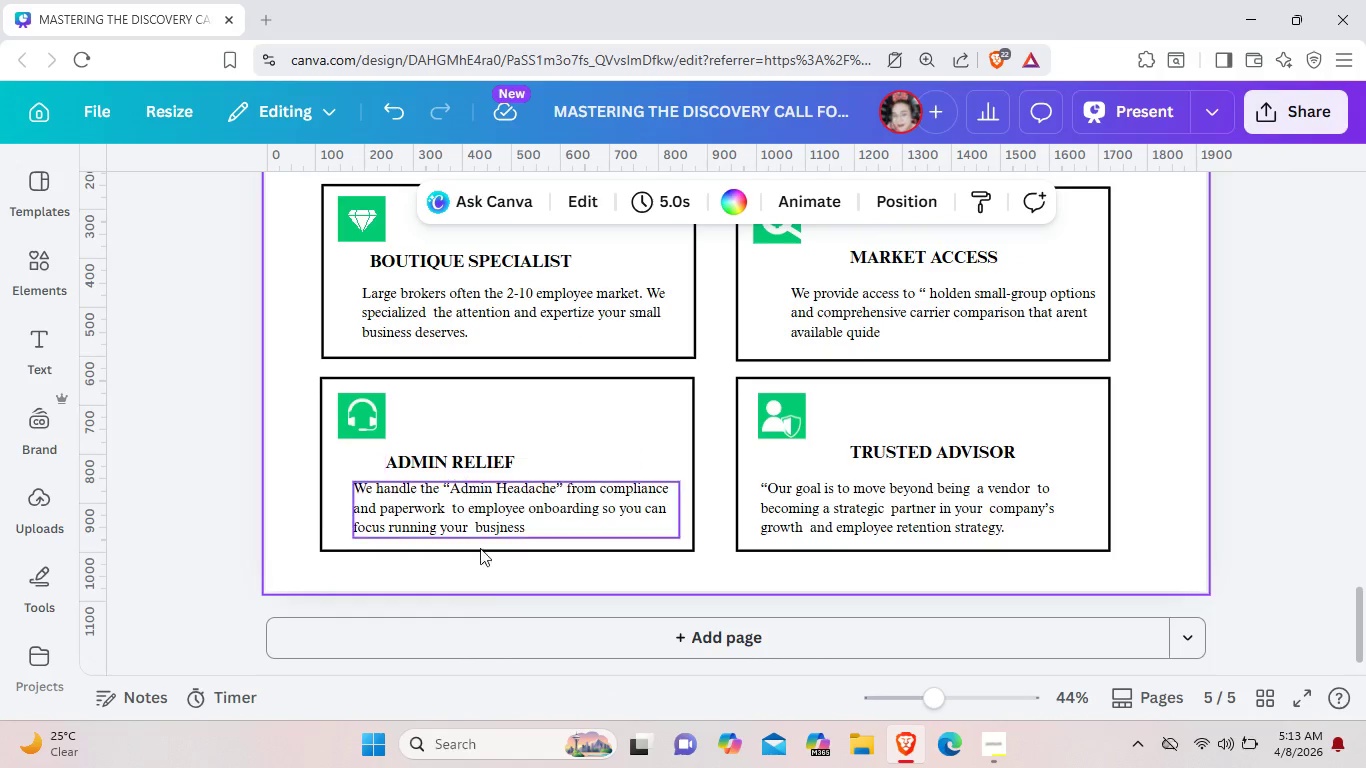 
scroll: coordinate [474, 469], scroll_direction: down, amount: 3.0
 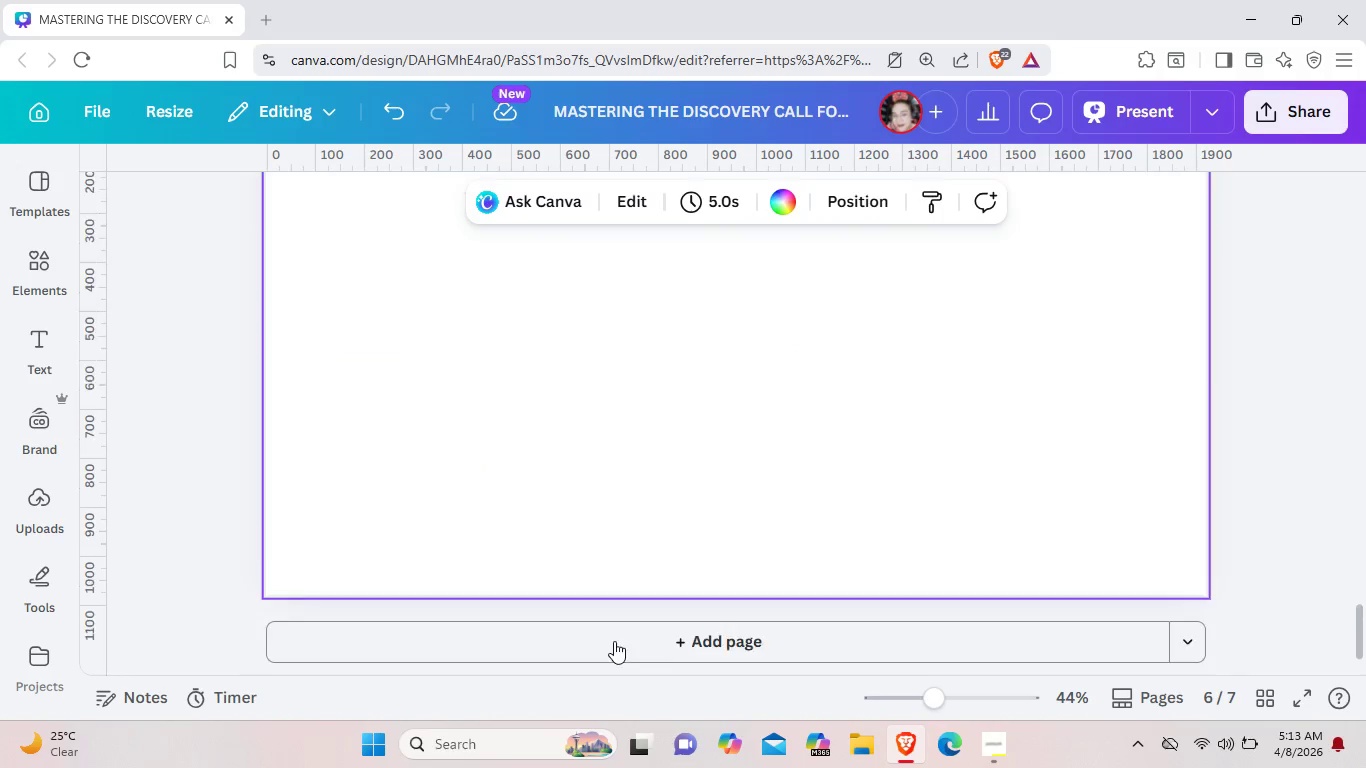 
scroll: coordinate [609, 626], scroll_direction: up, amount: 2.0
 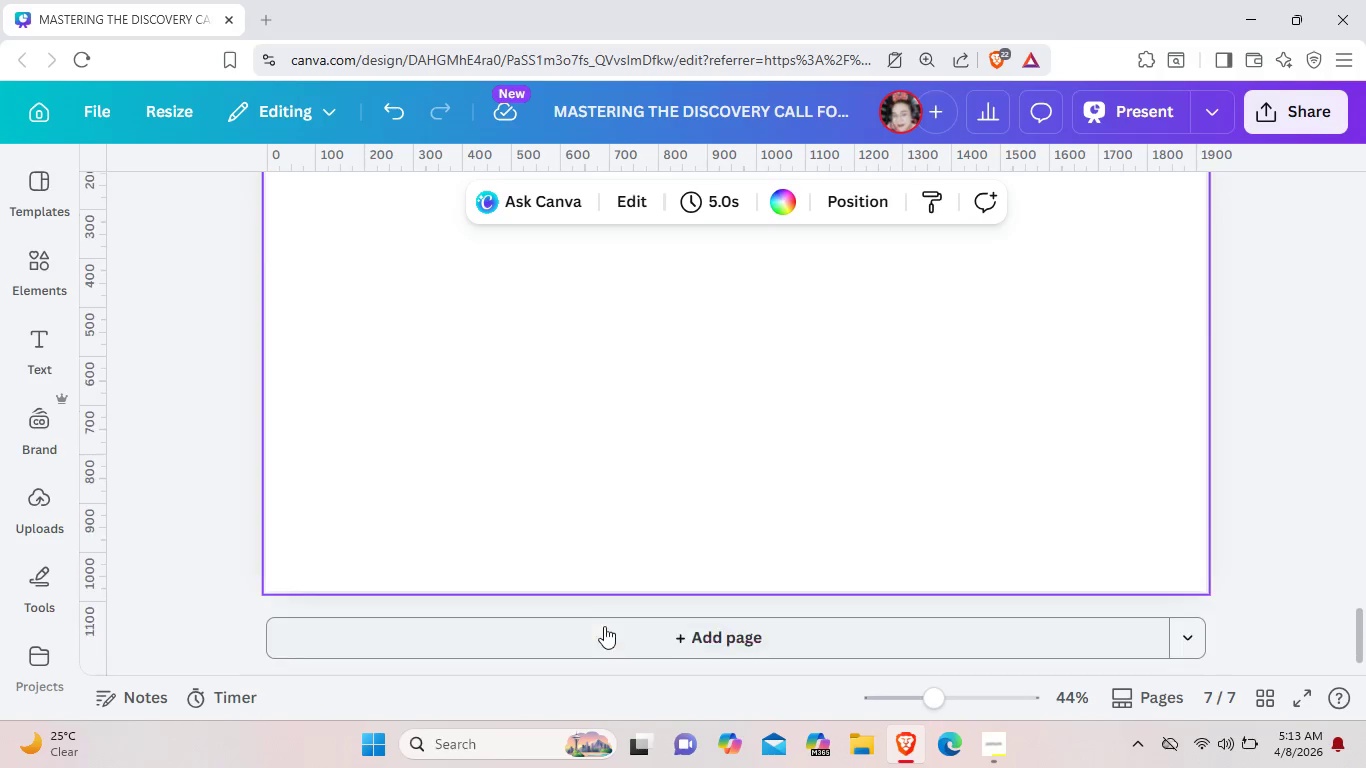 
scroll: coordinate [607, 623], scroll_direction: down, amount: 2.0
 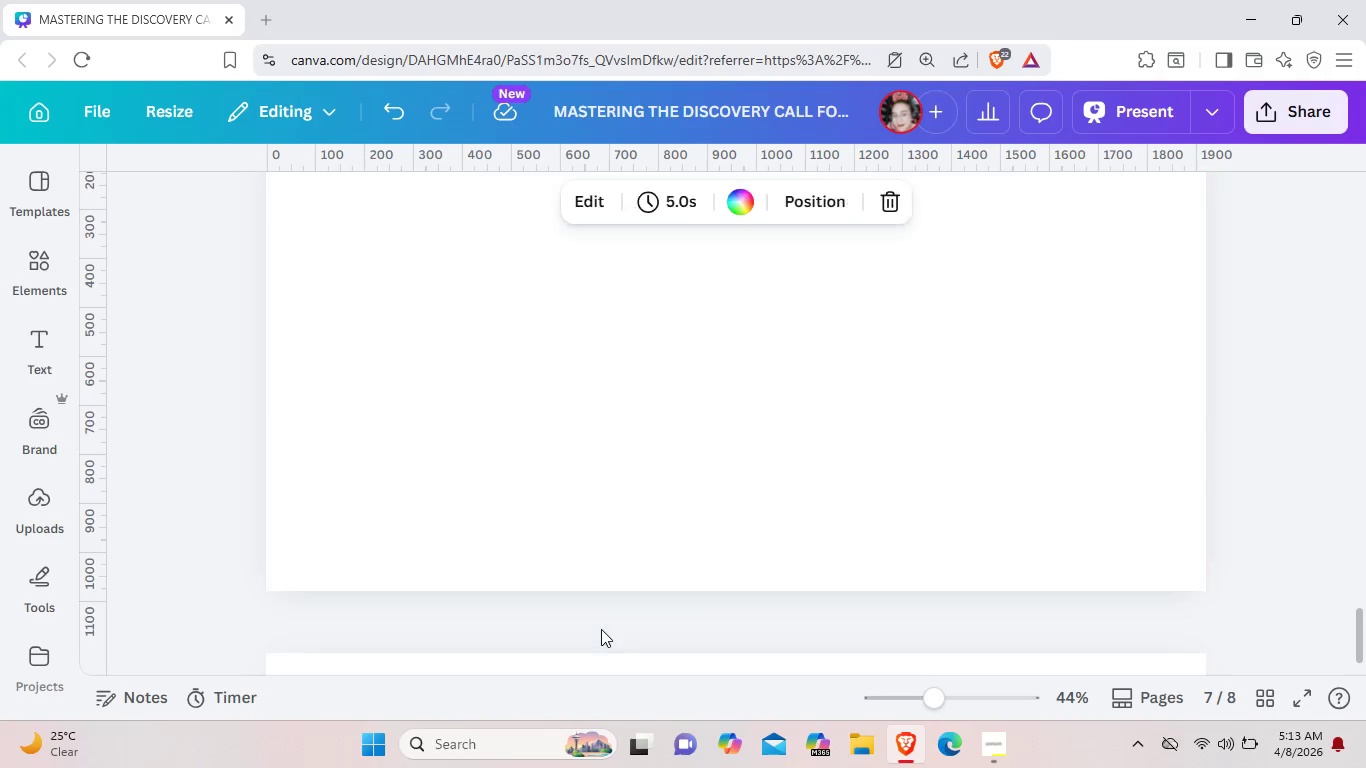 
left_click([601, 629])
 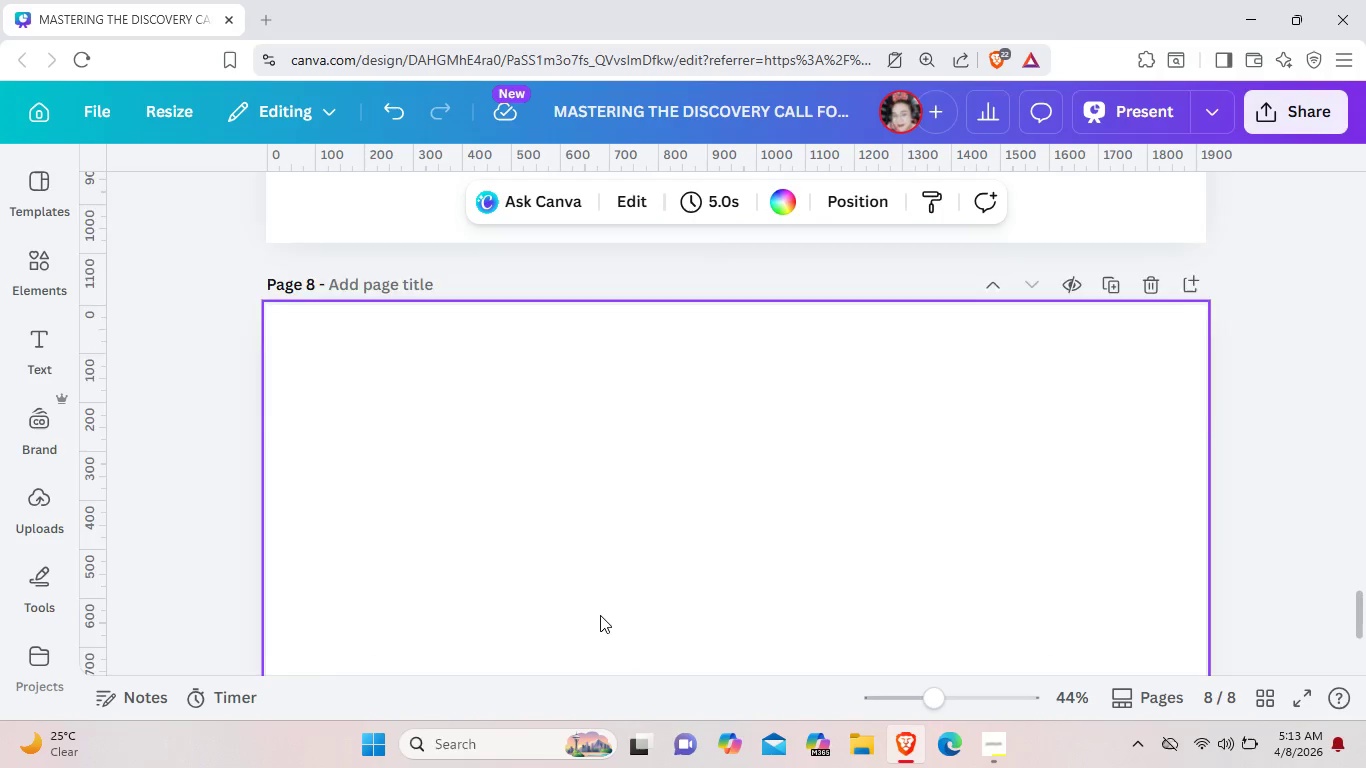 
scroll: coordinate [600, 614], scroll_direction: up, amount: 15.0
 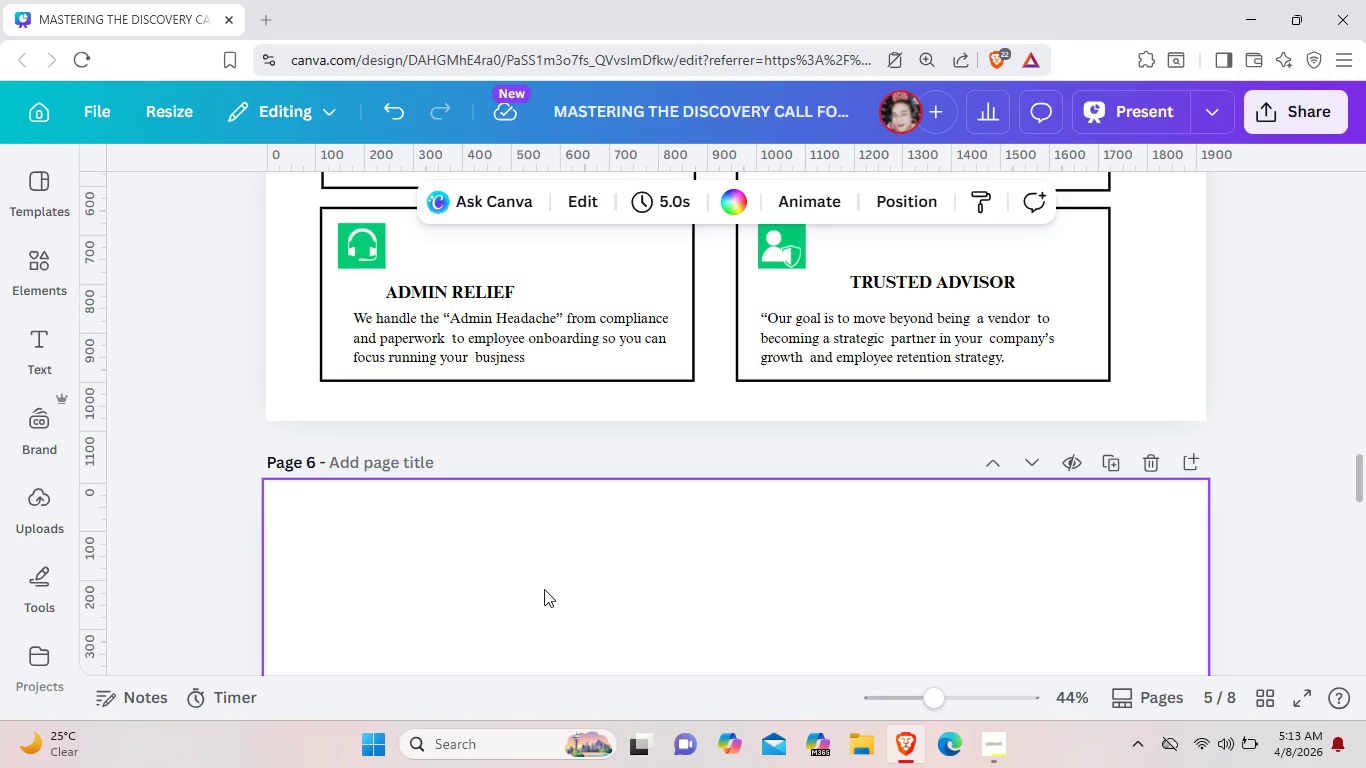 
wait(21.08)
 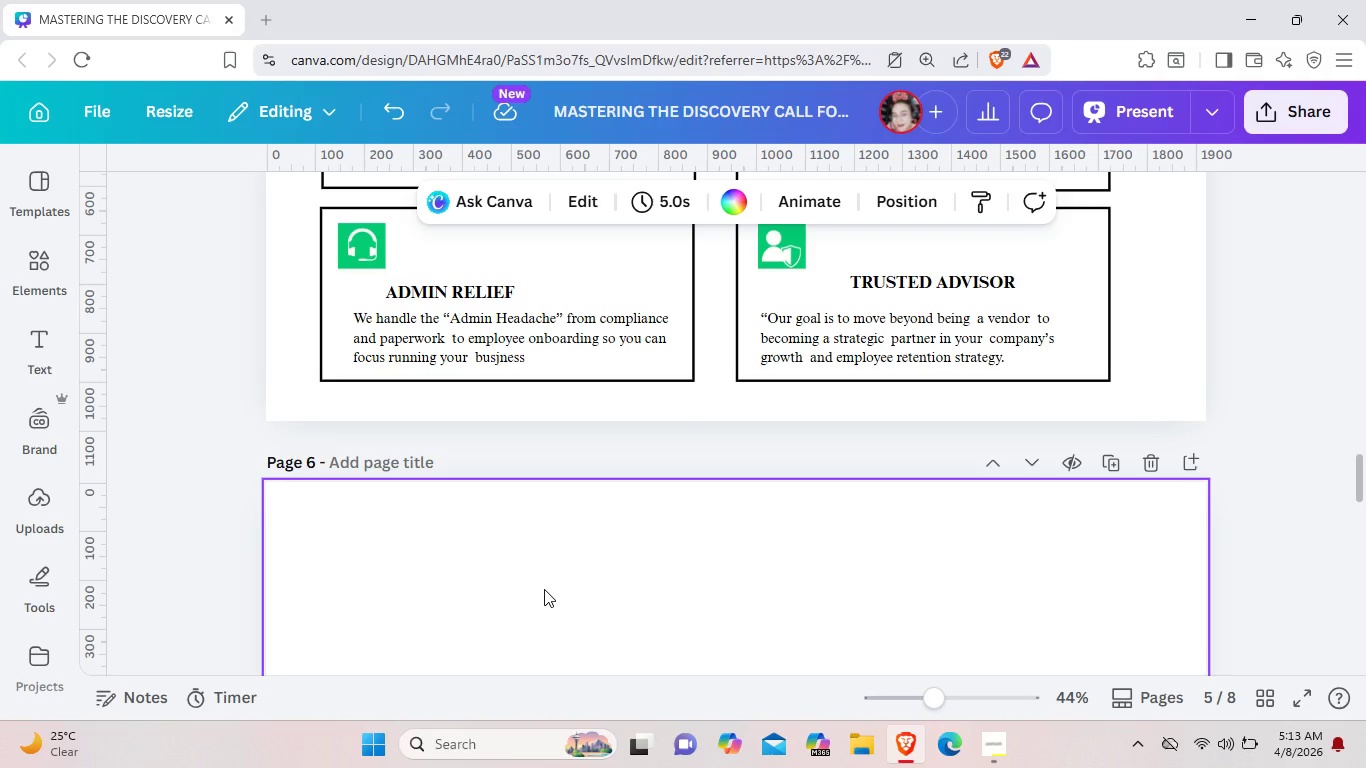 
left_click([1004, 737])